 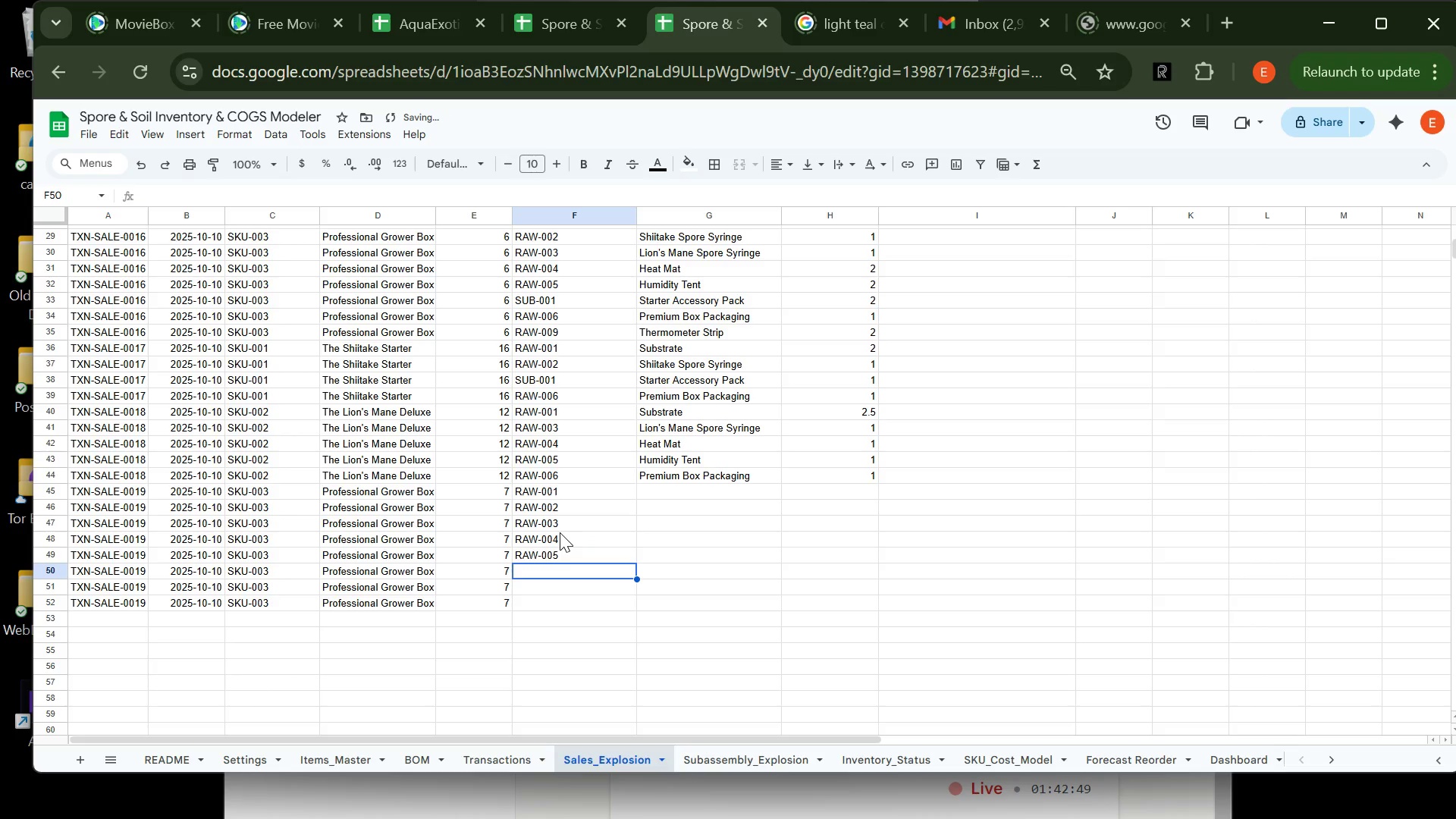 
type(SUB-001)
 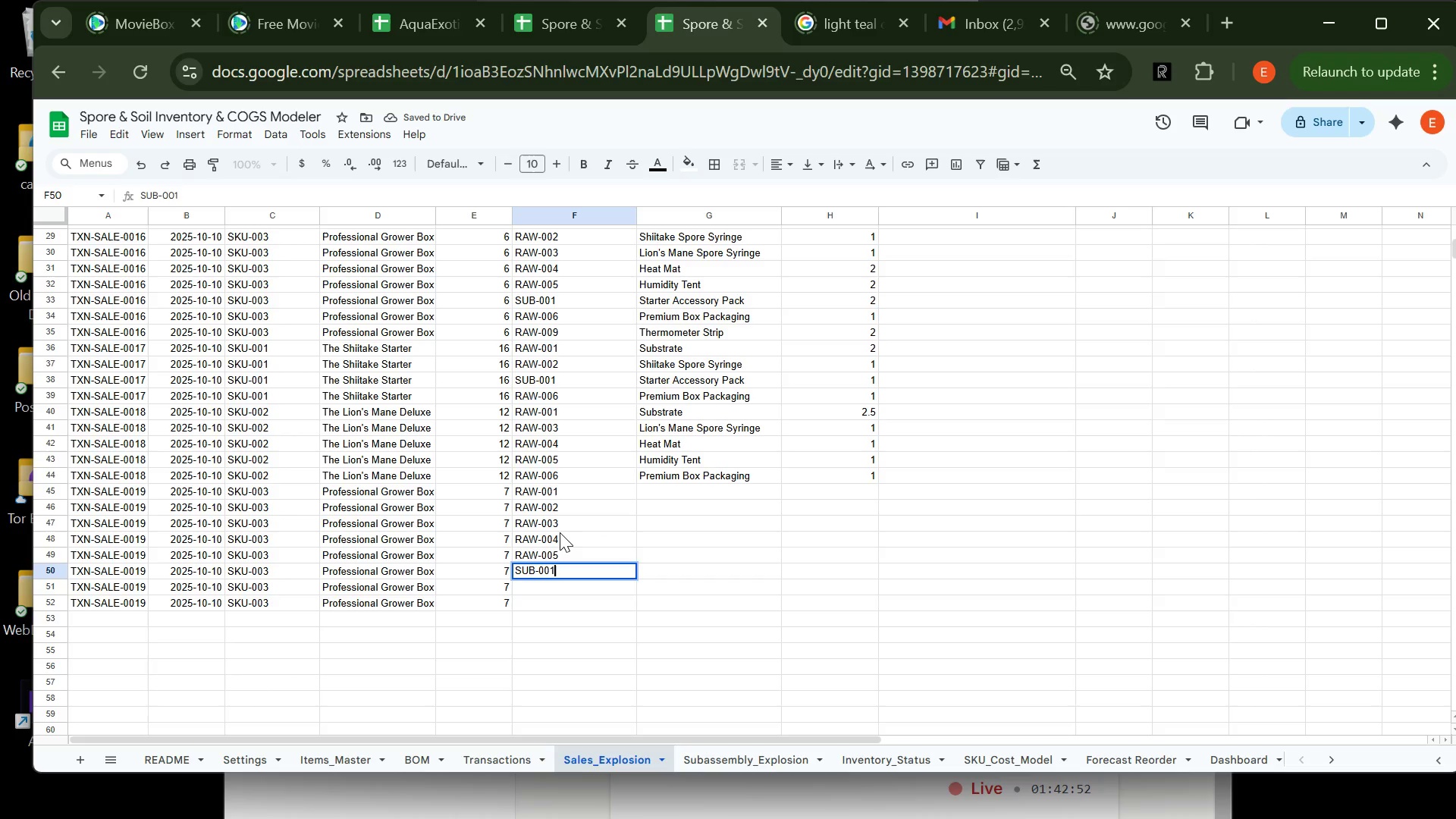 
key(Enter)
 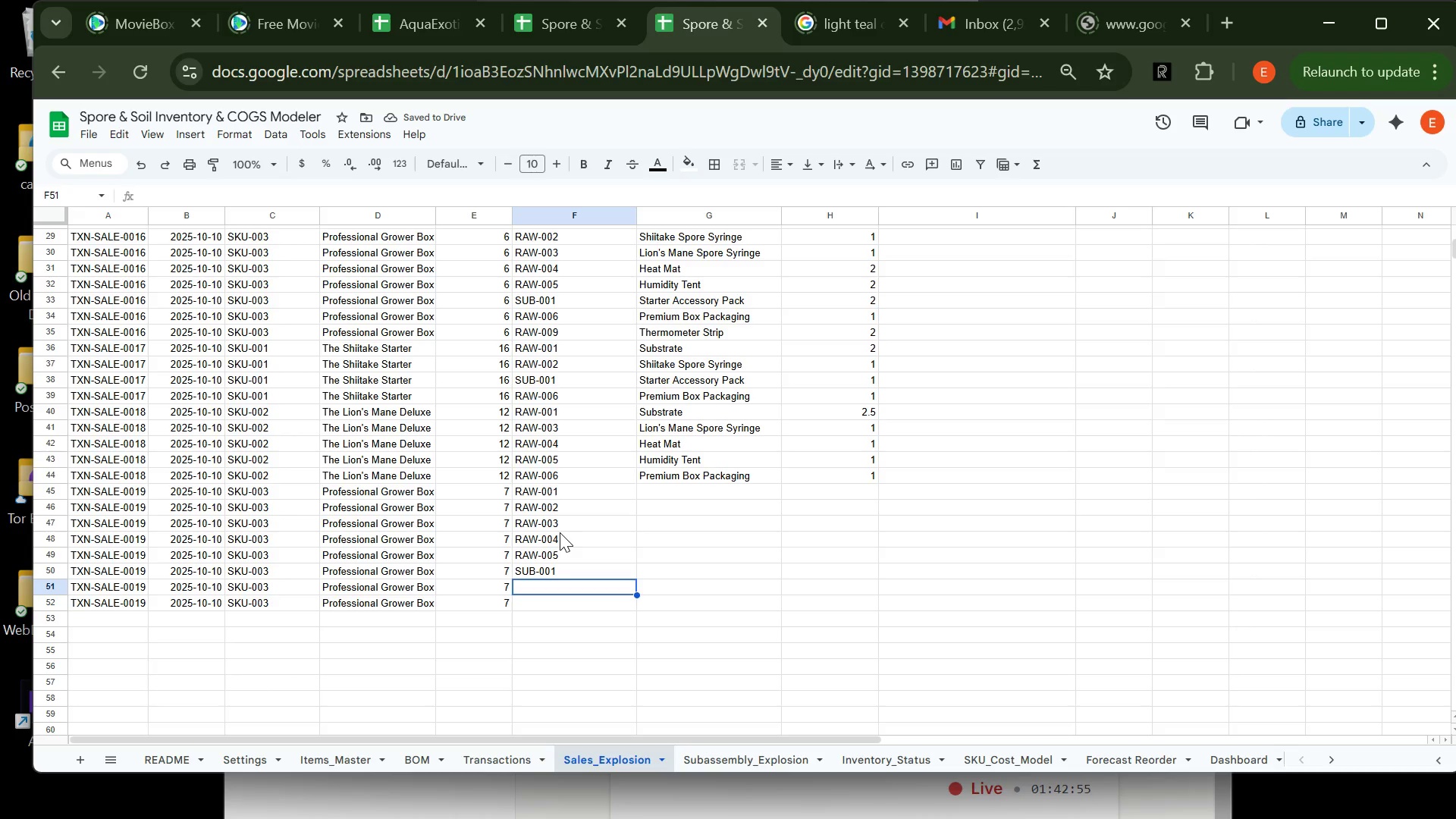 
type(RAW-006)
 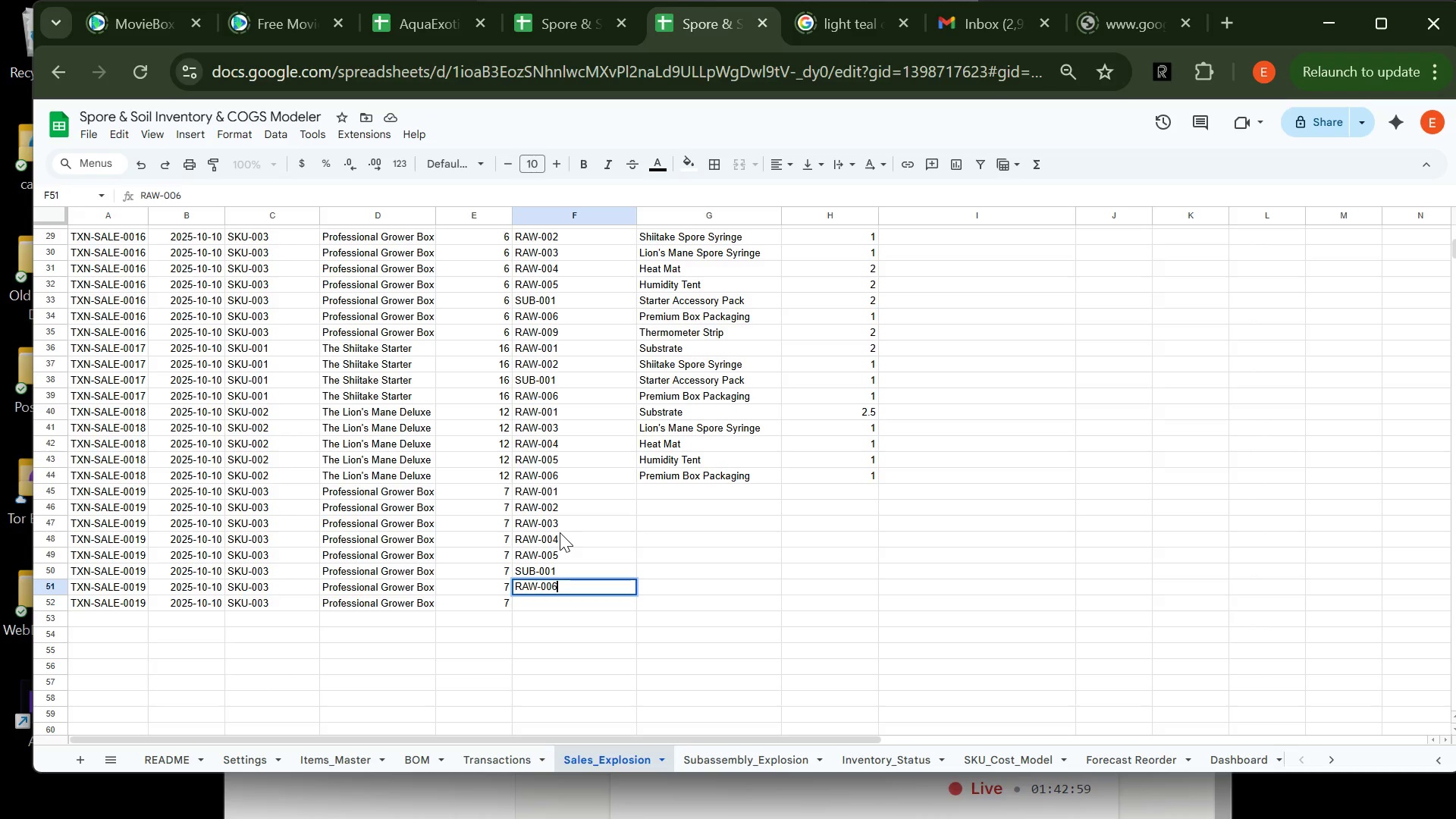 
key(Enter)
 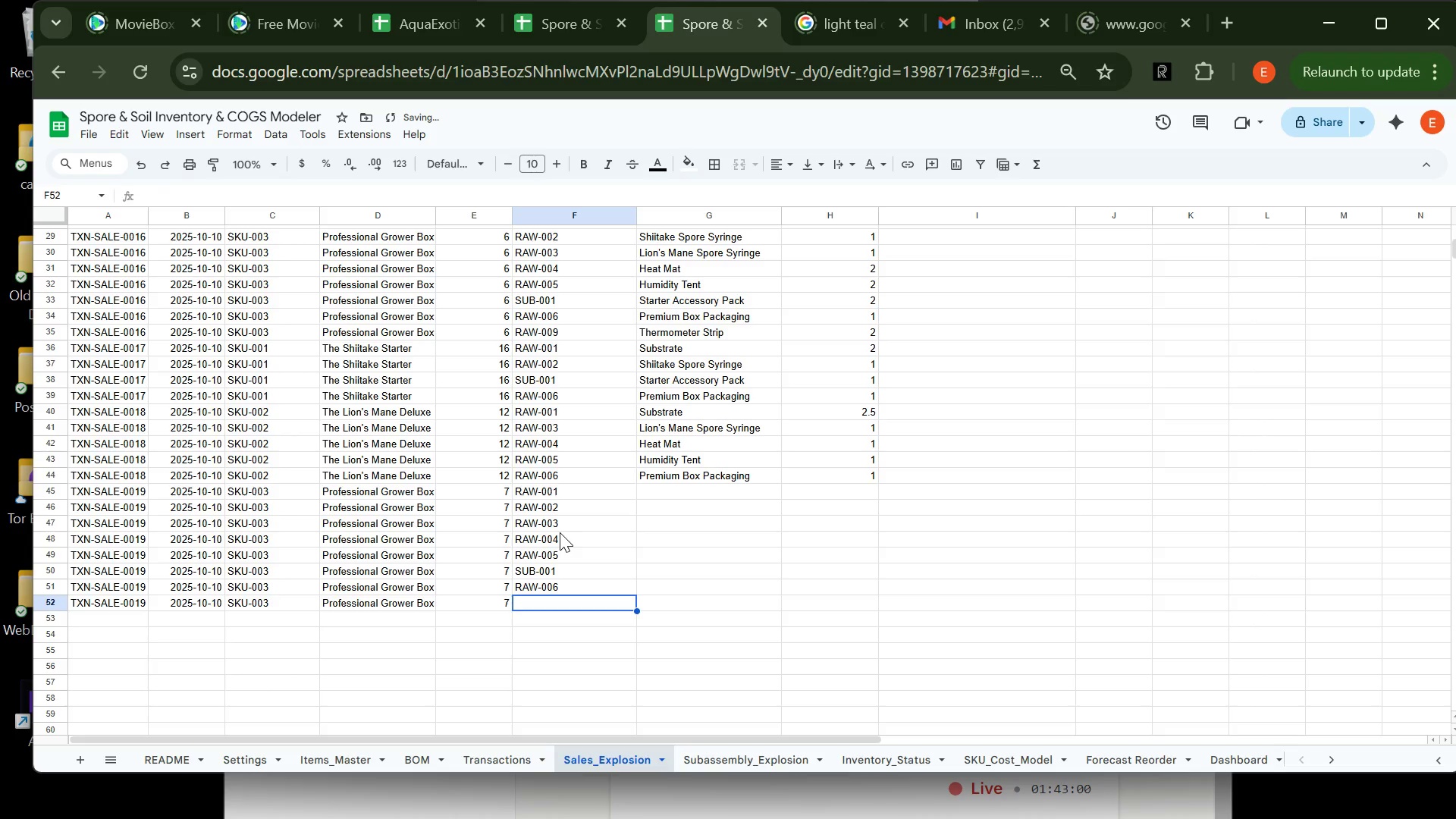 
type(RAW-009)
 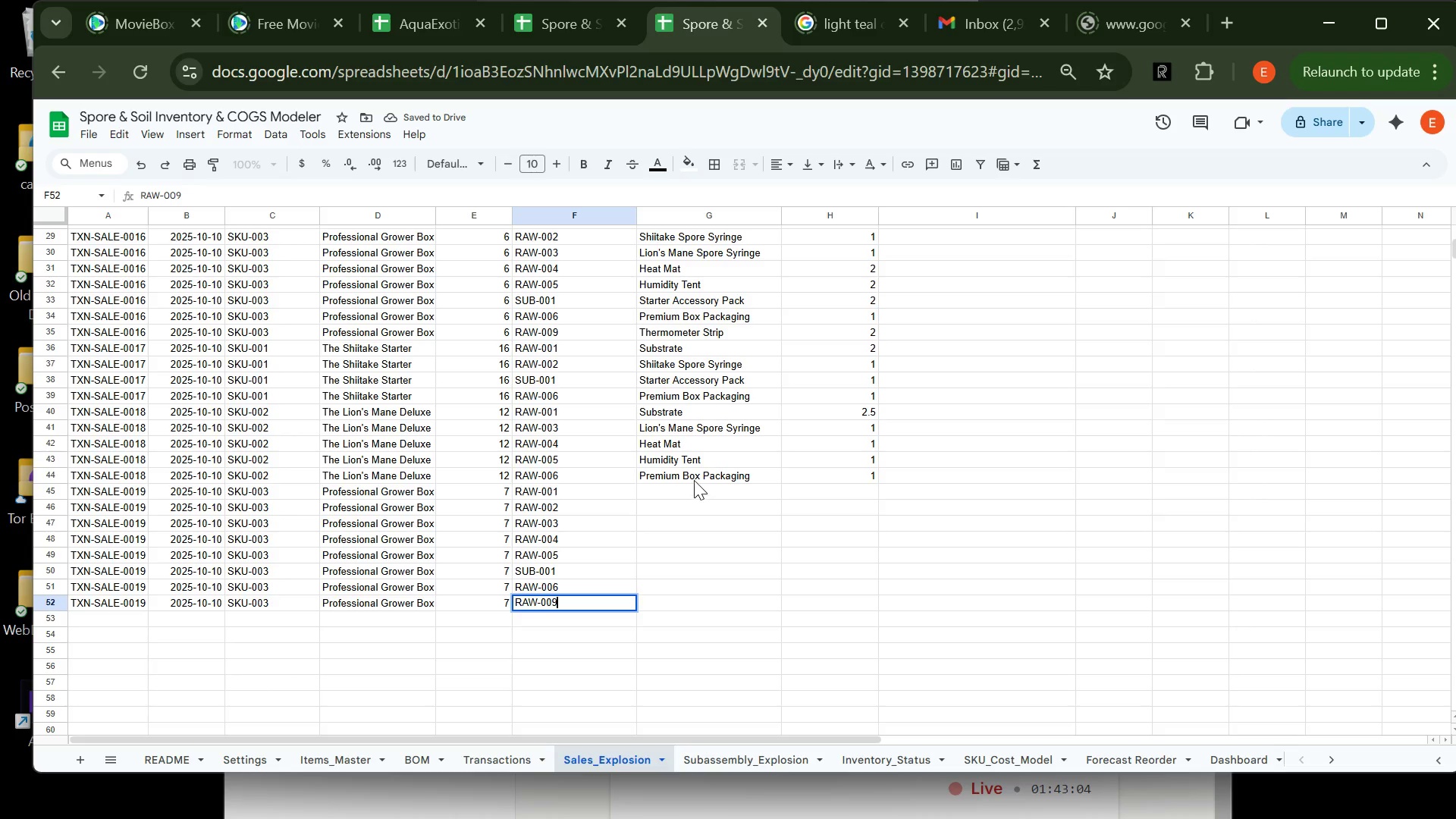 
left_click([677, 493])
 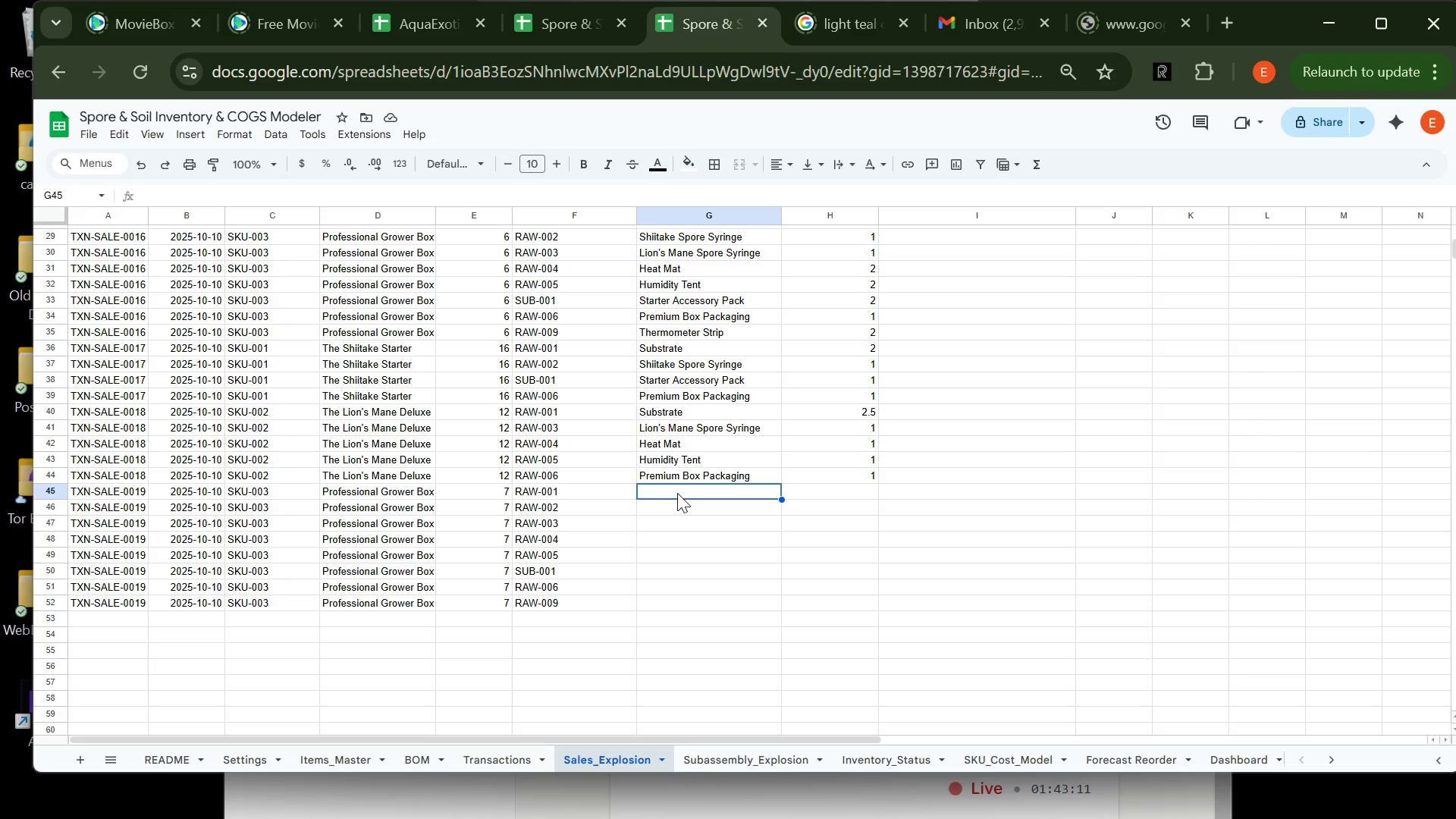 
wait(10.97)
 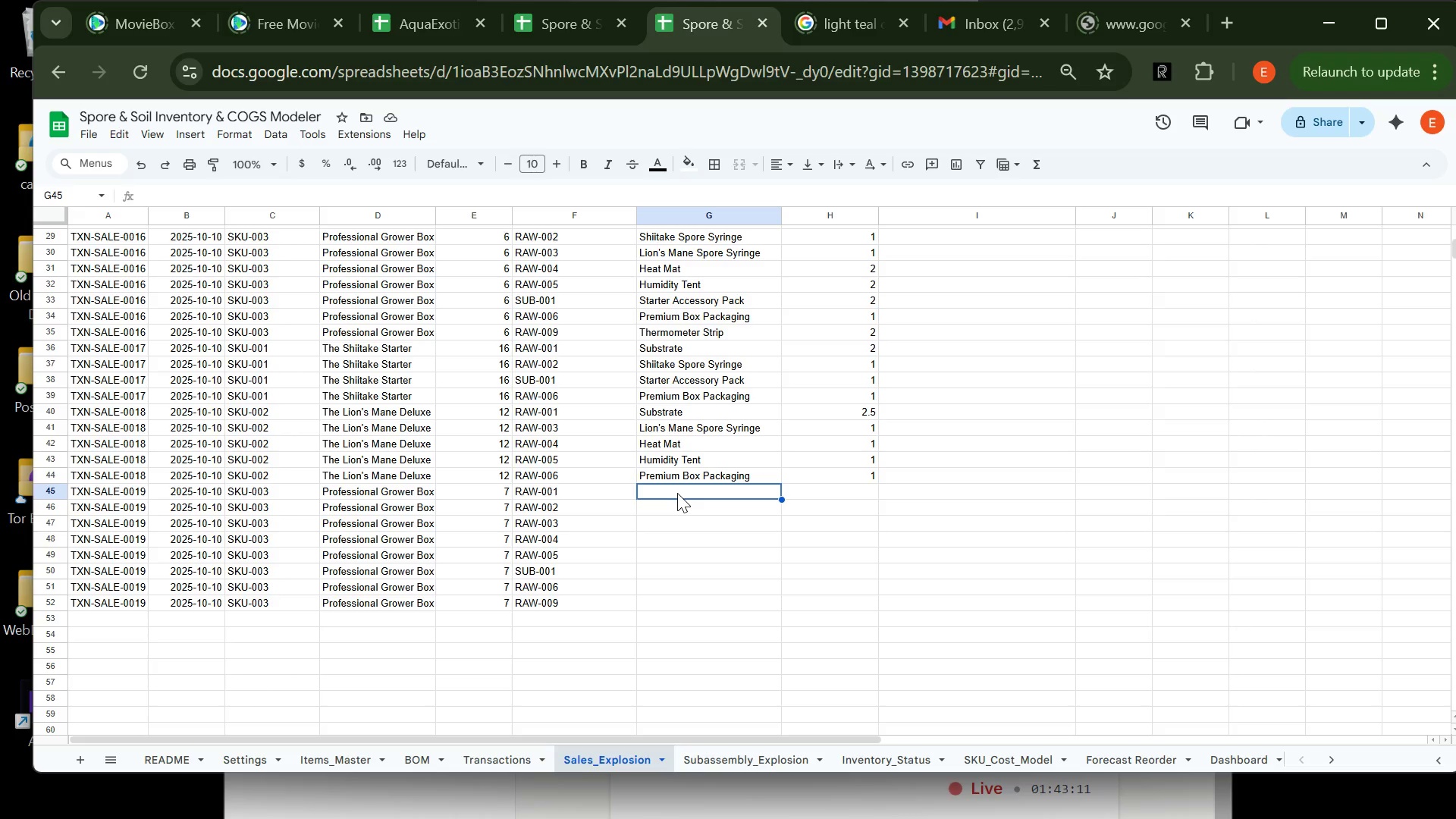 
key(CapsLock)
 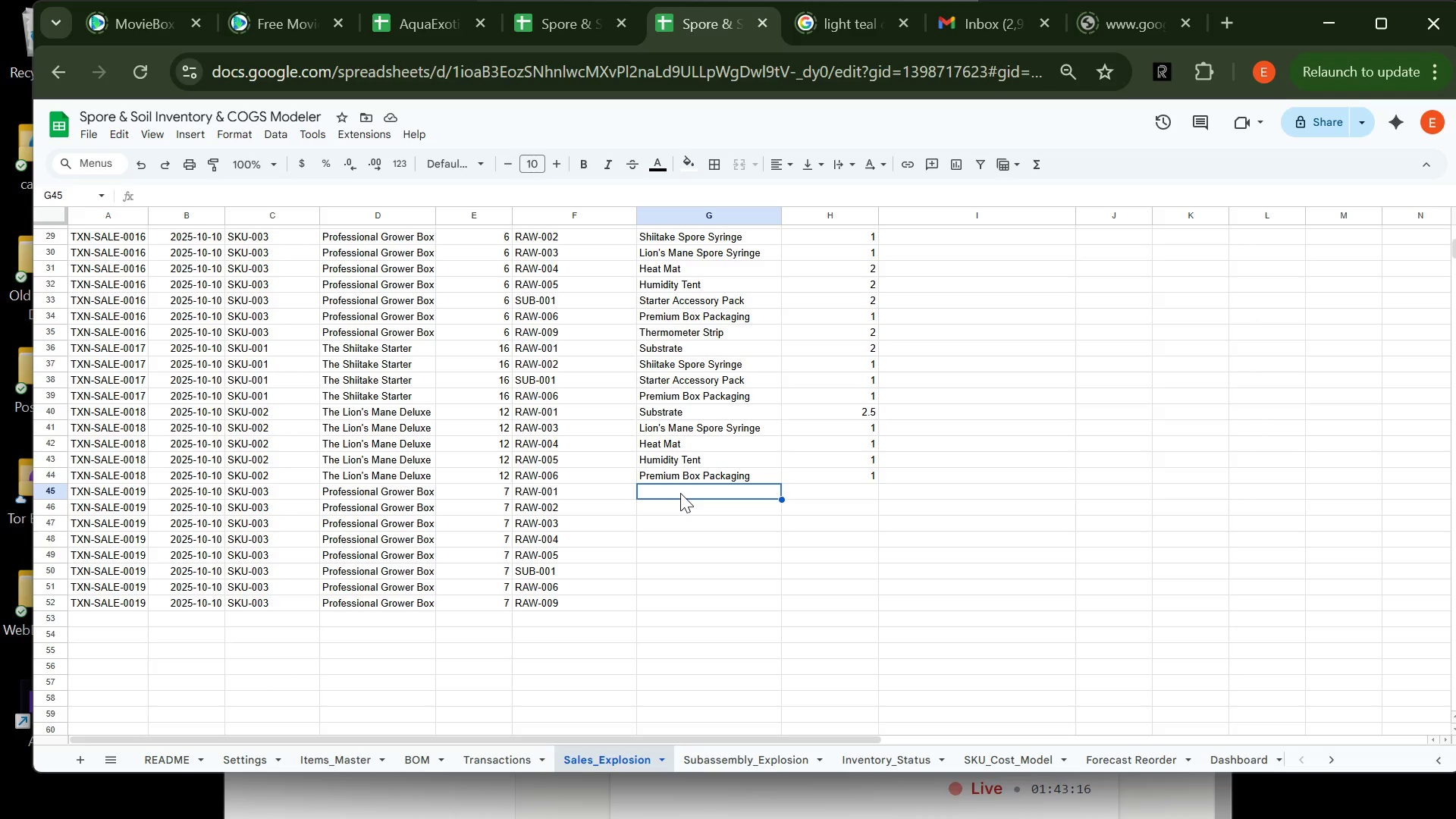 
key(S)
 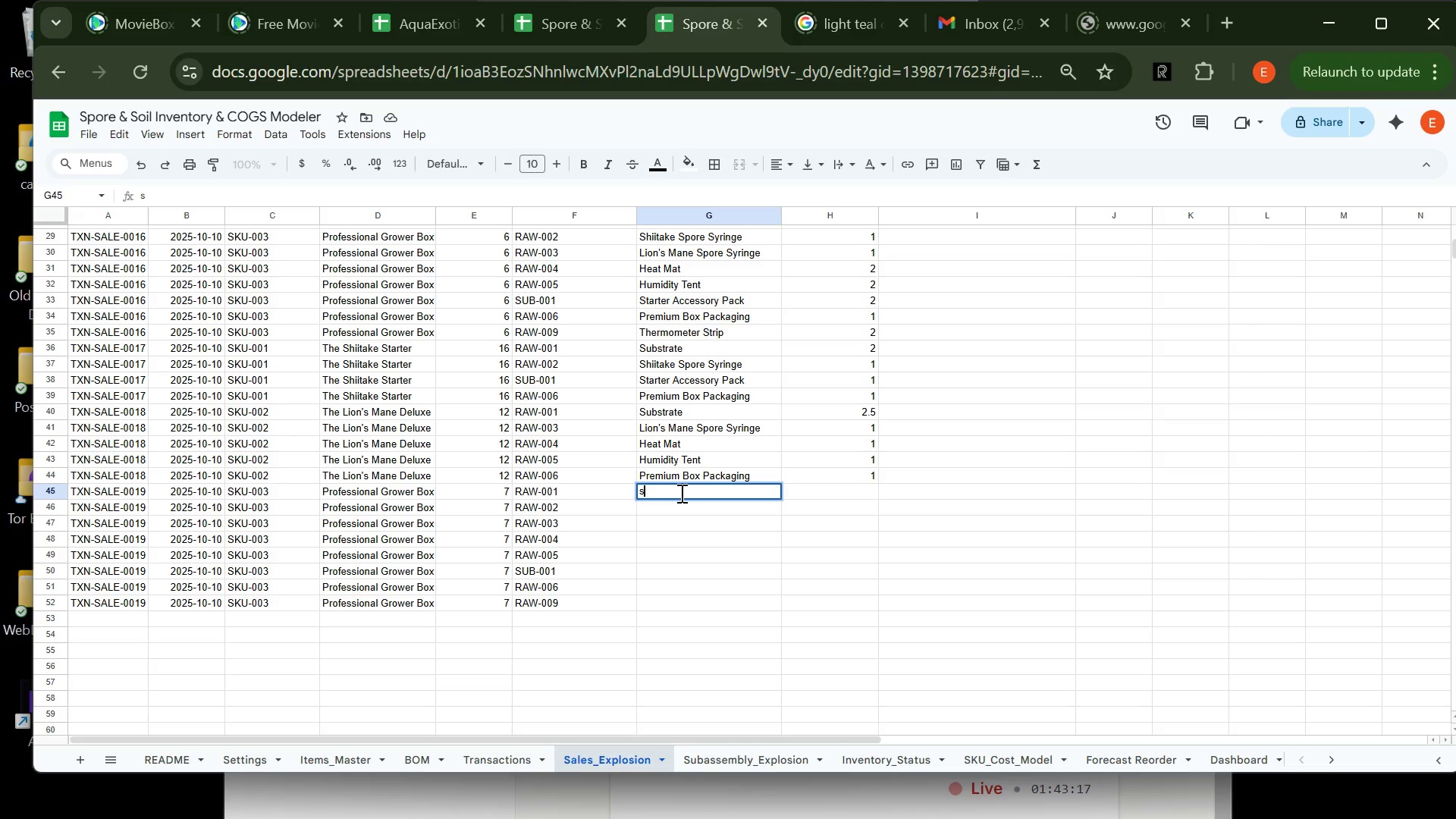 
key(CapsLock)
 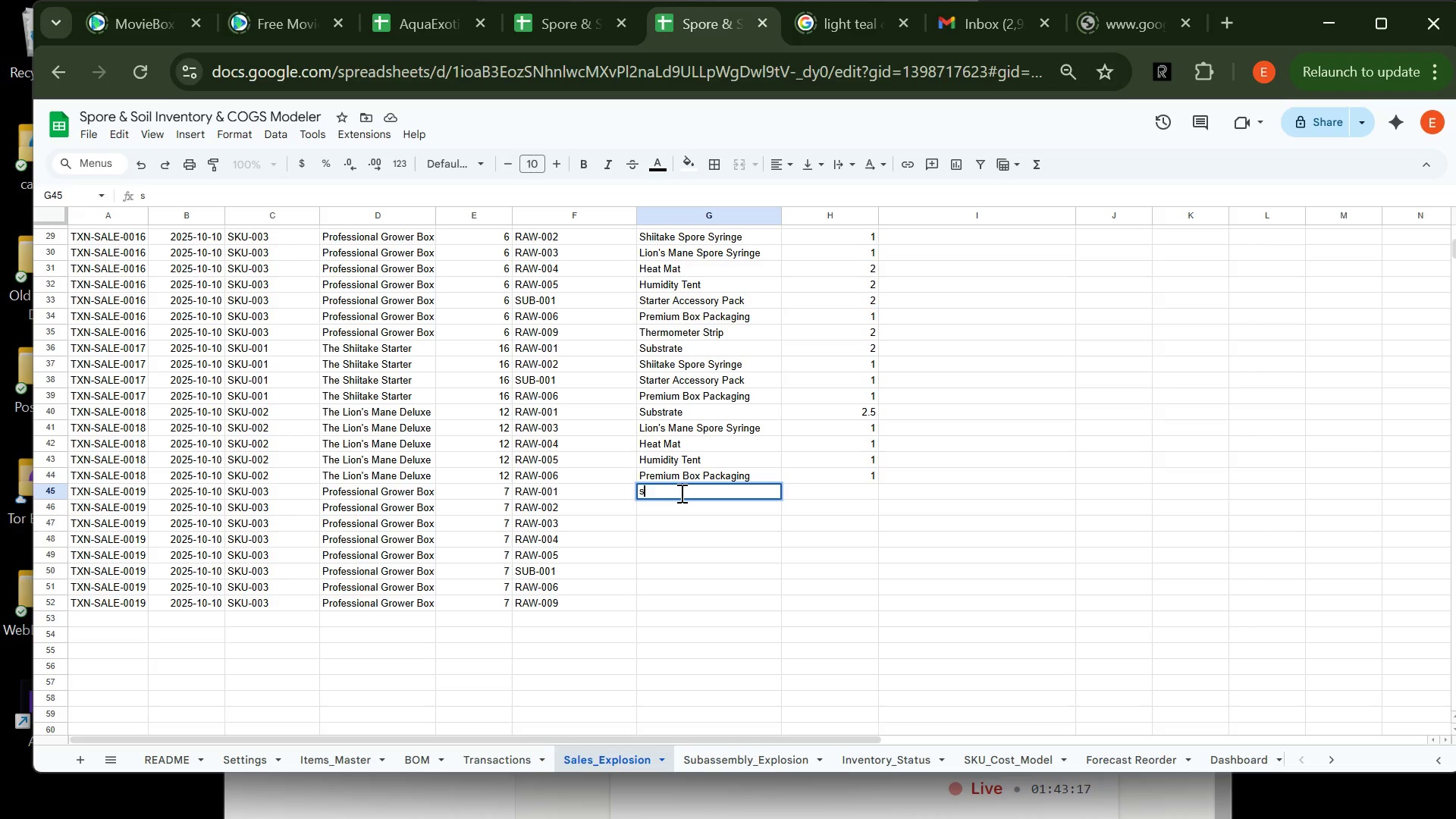 
key(U)
 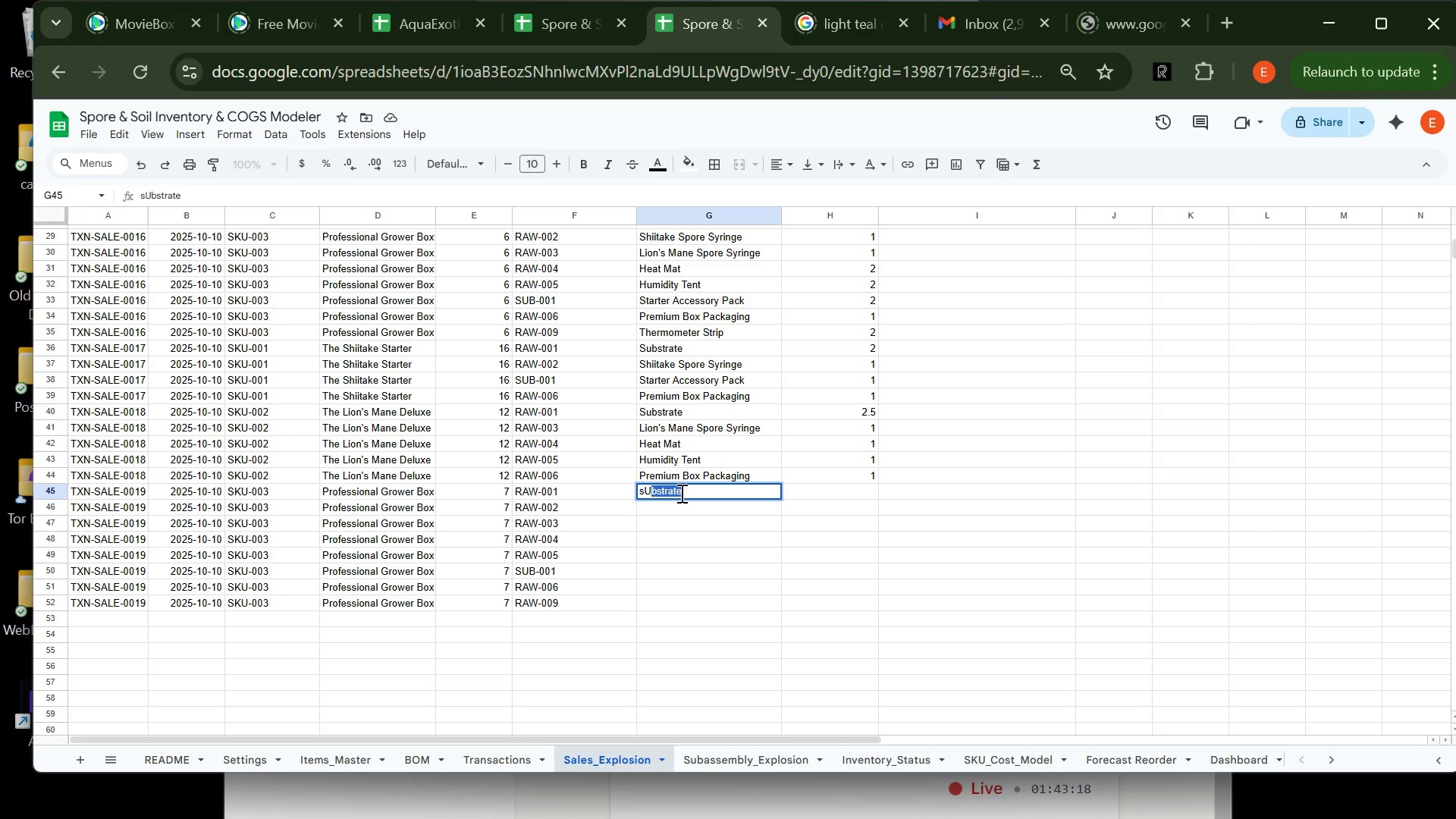 
key(Enter)
 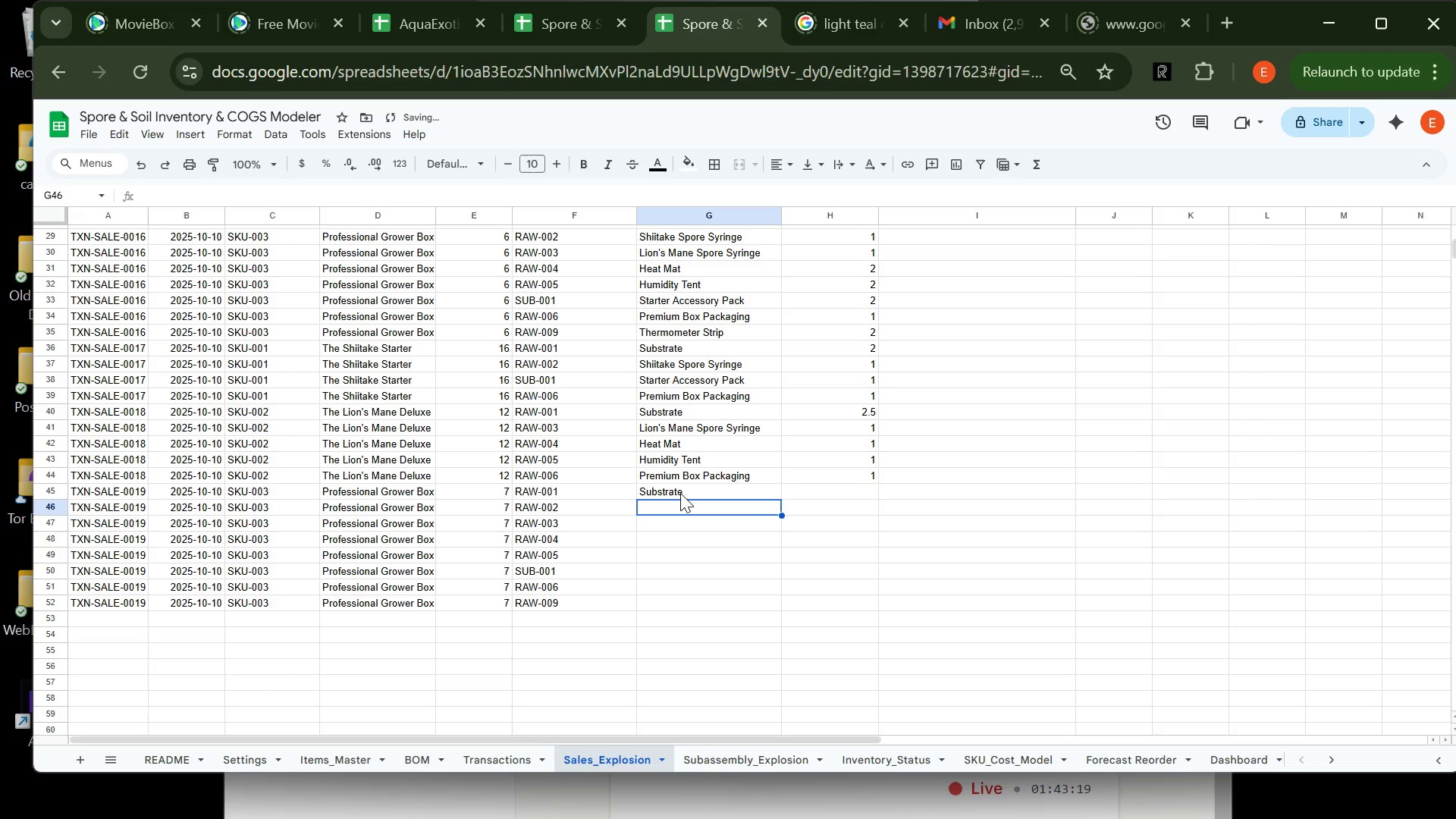 
type(SHII)
 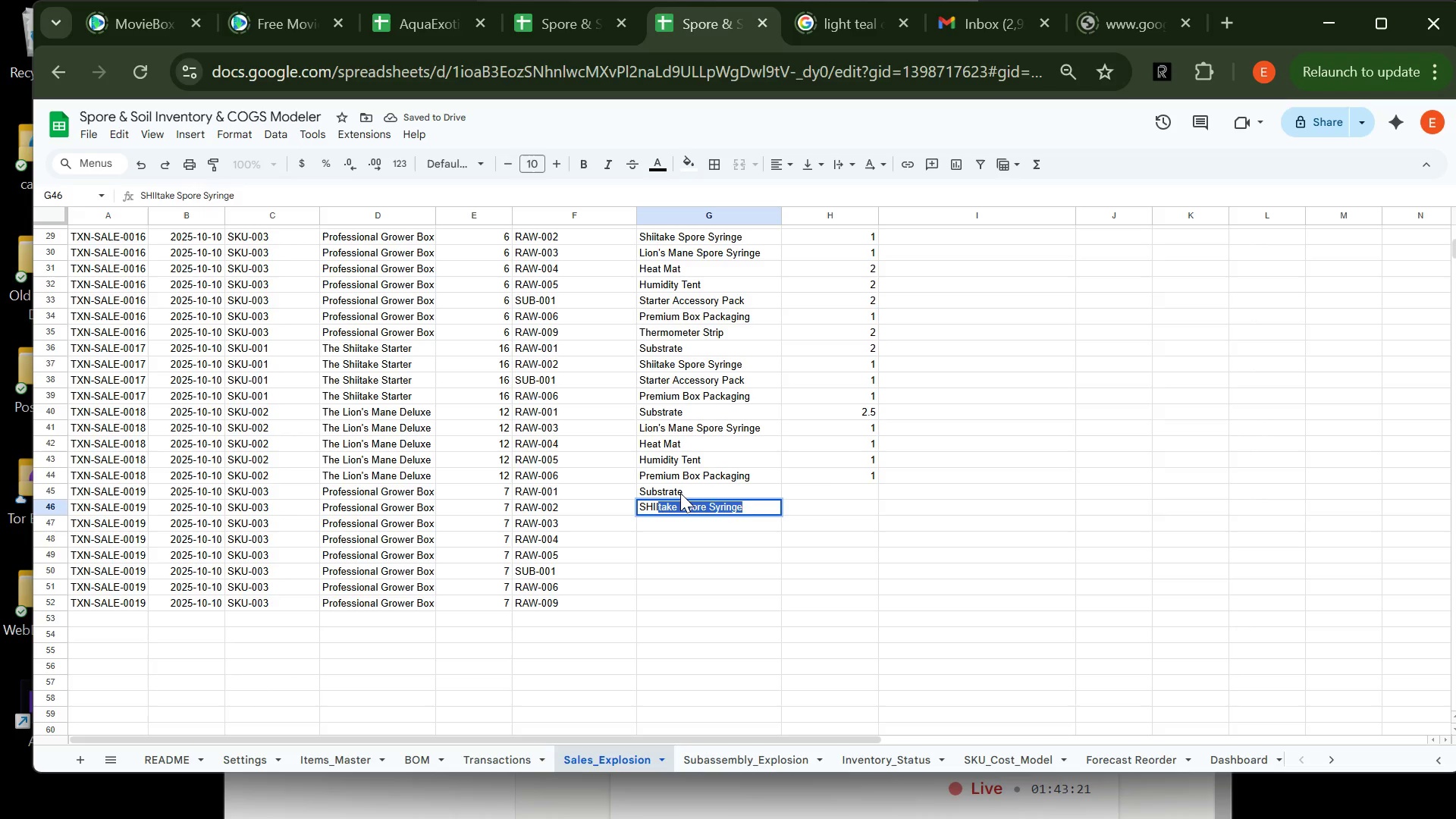 
key(Enter)
 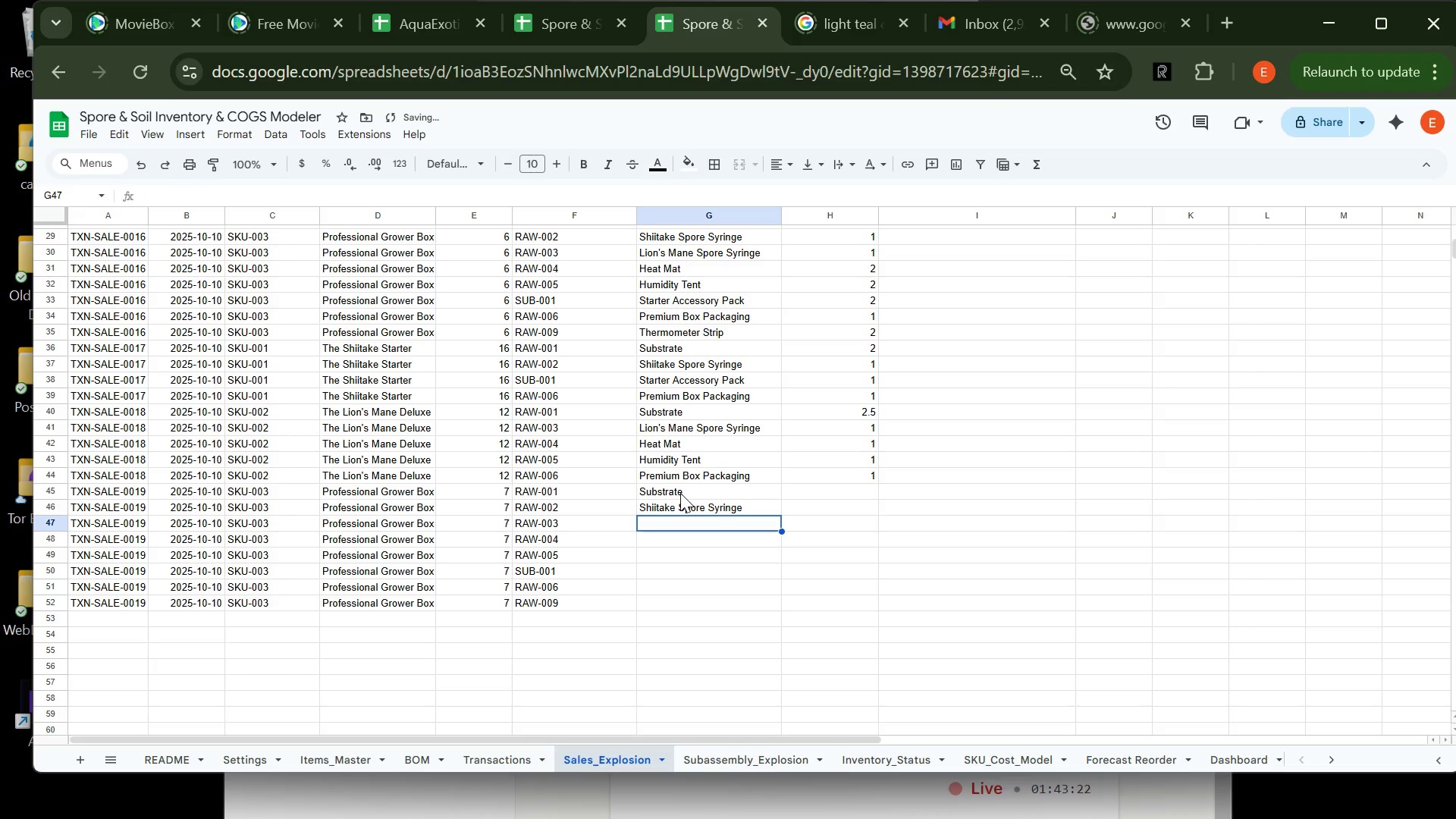 
type(LIO)
 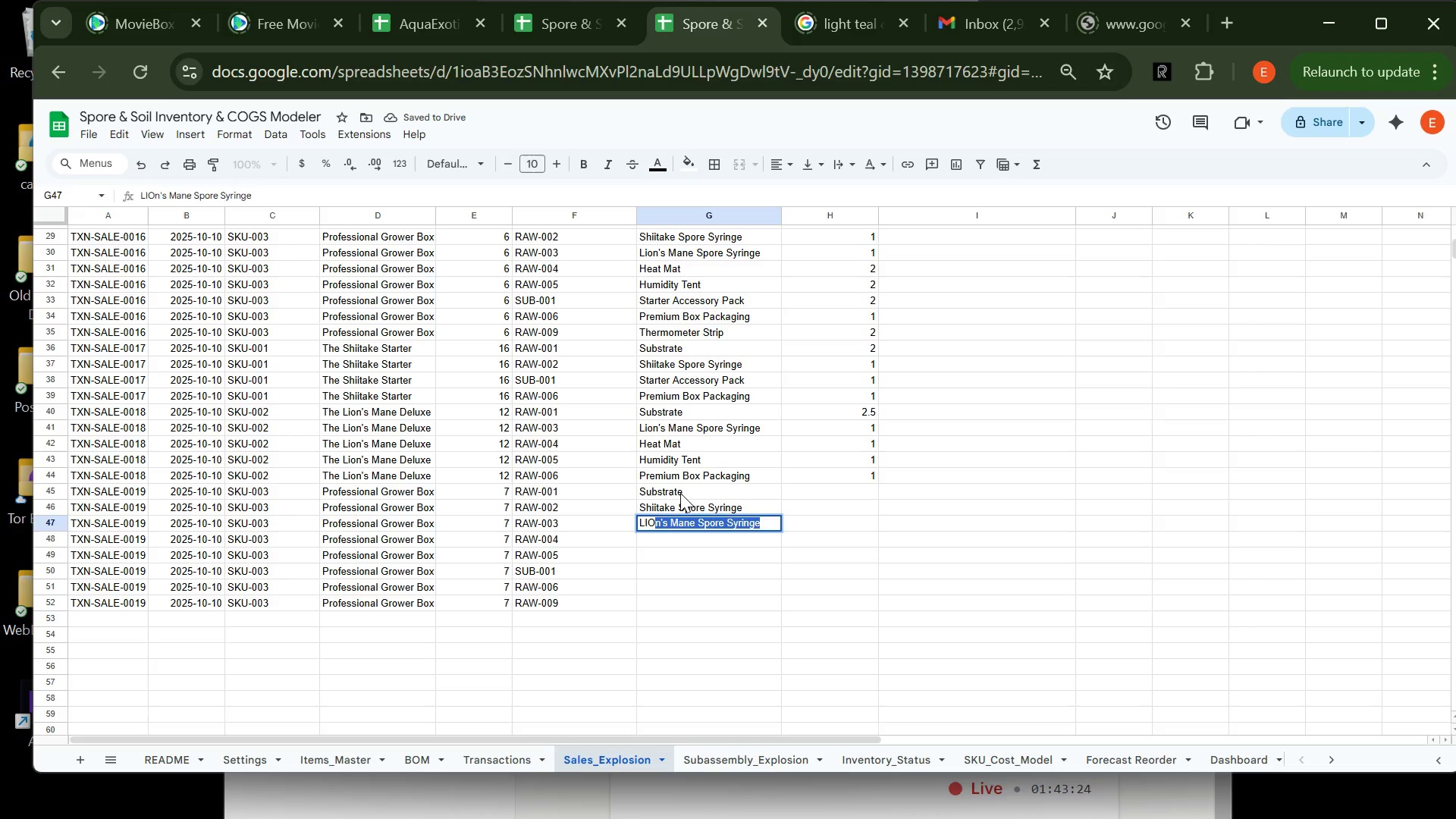 
key(Enter)
 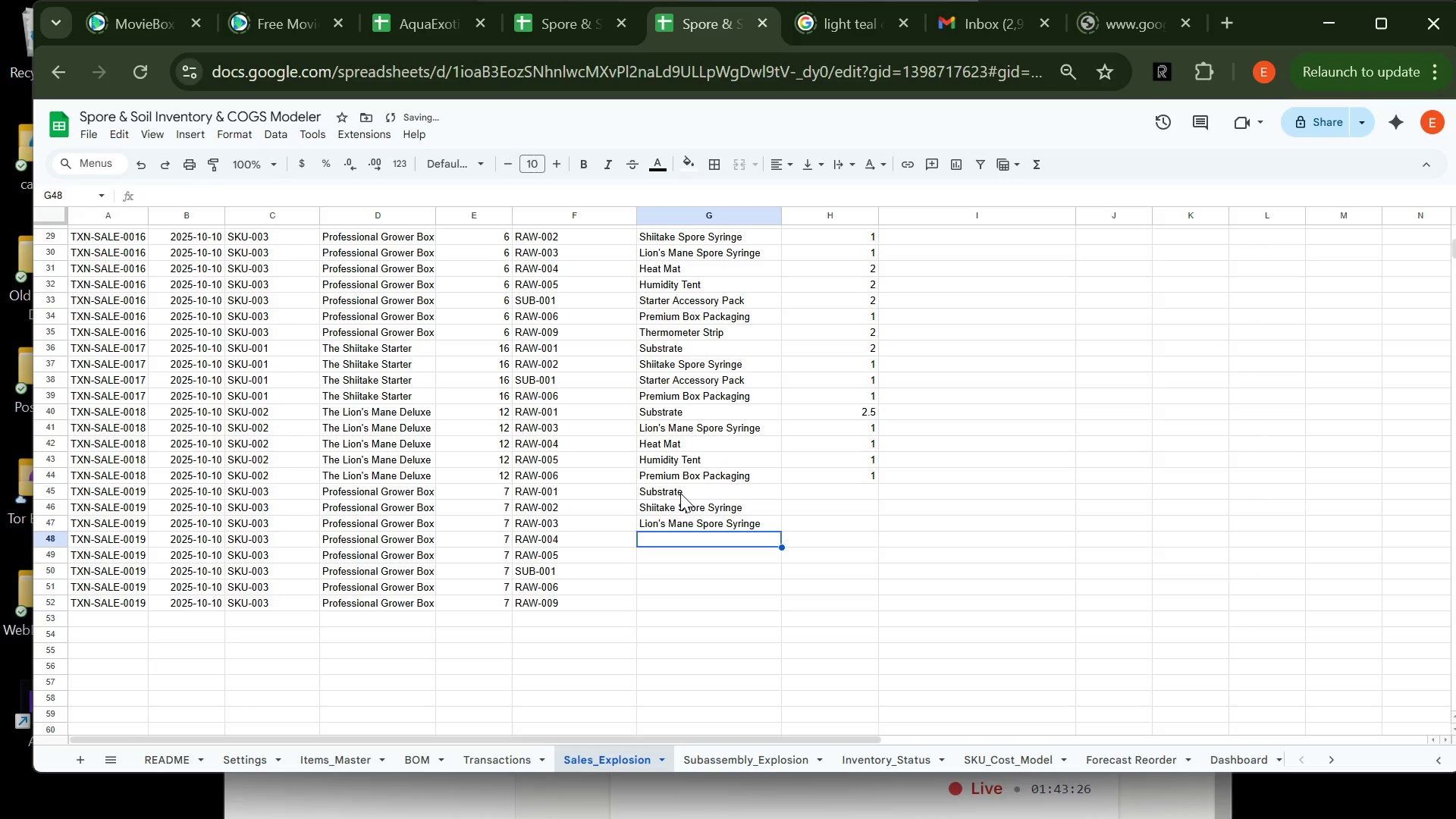 
type(HEA)
 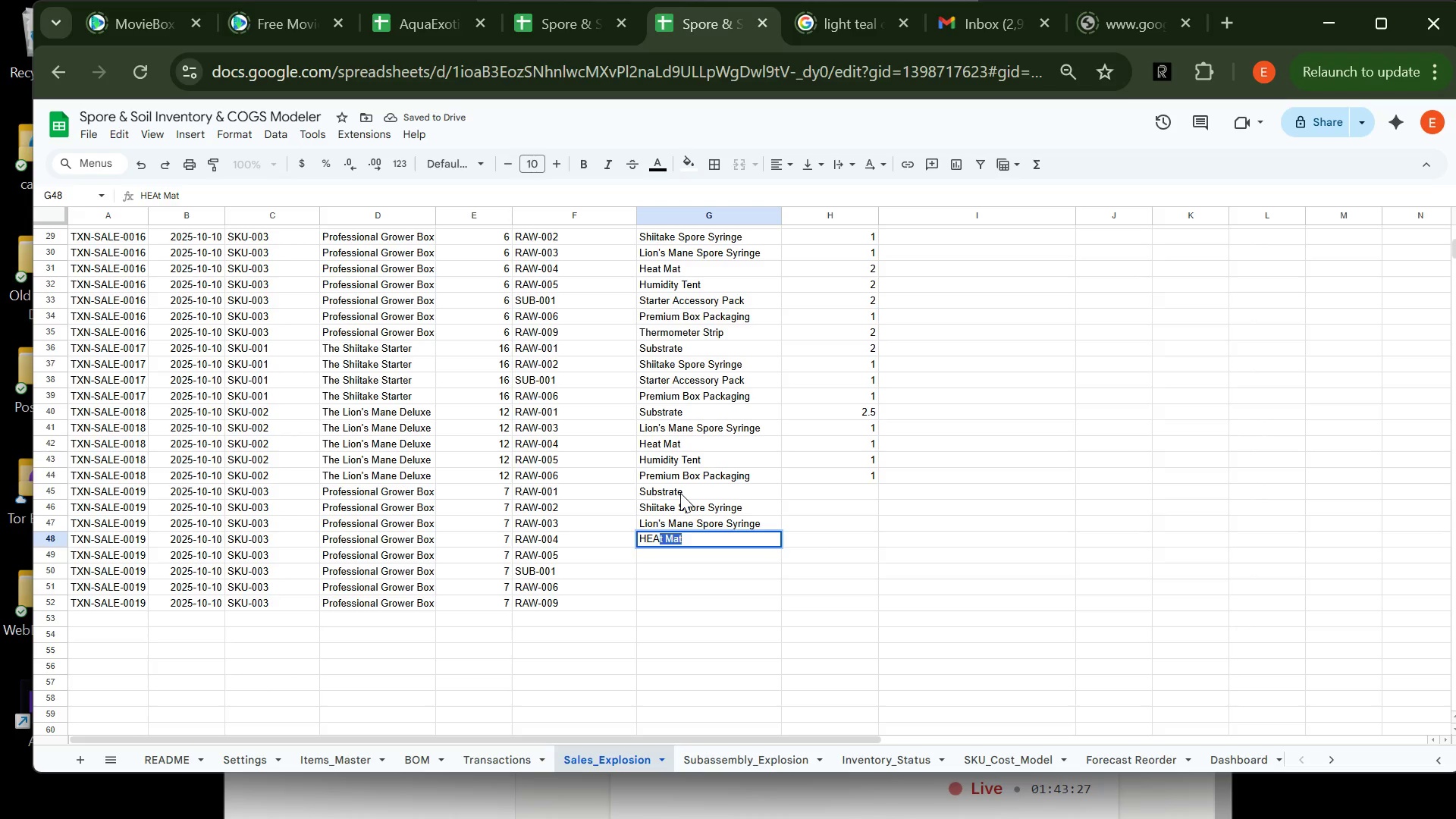 
key(Enter)
 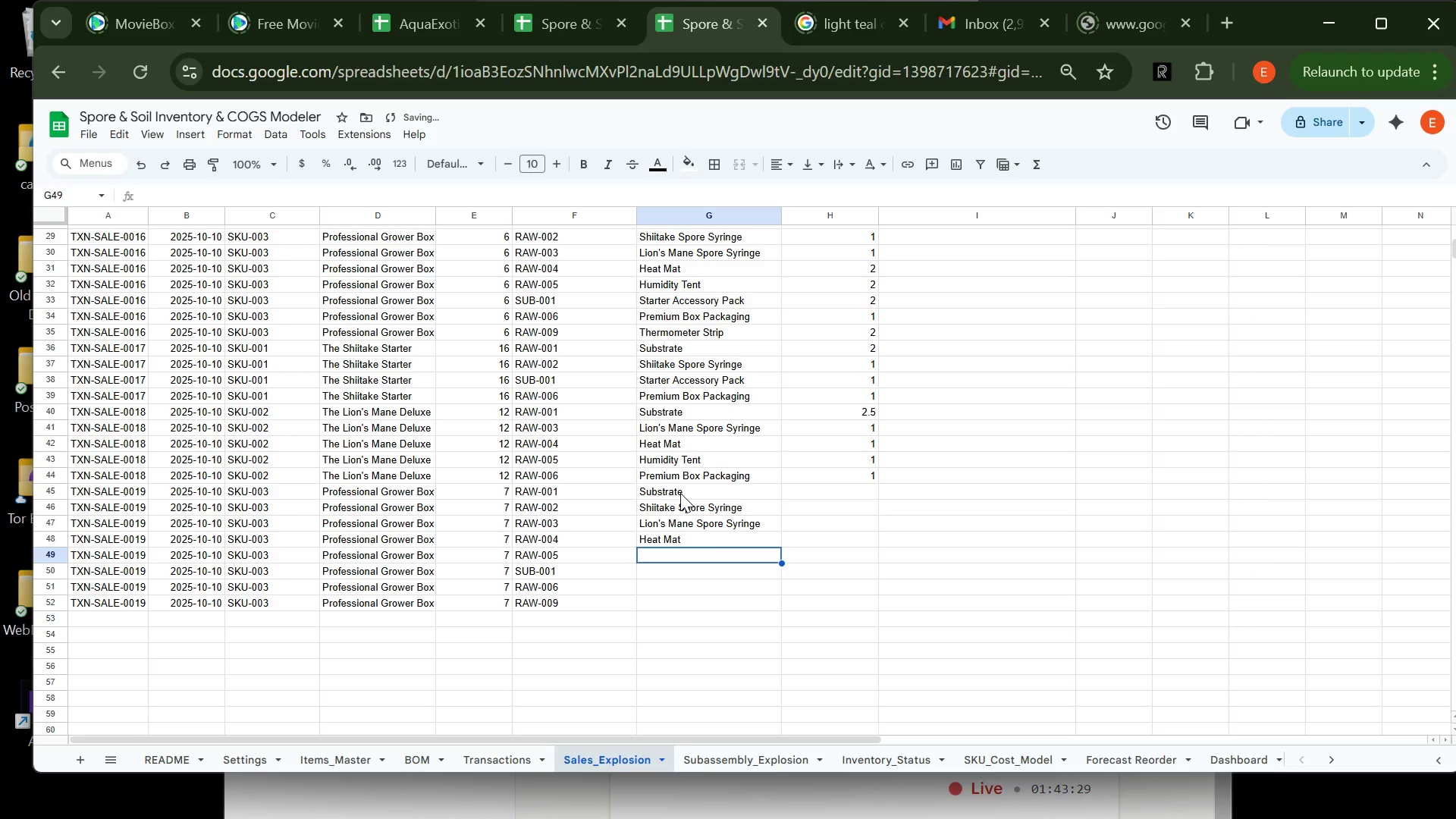 
type(HUM)
 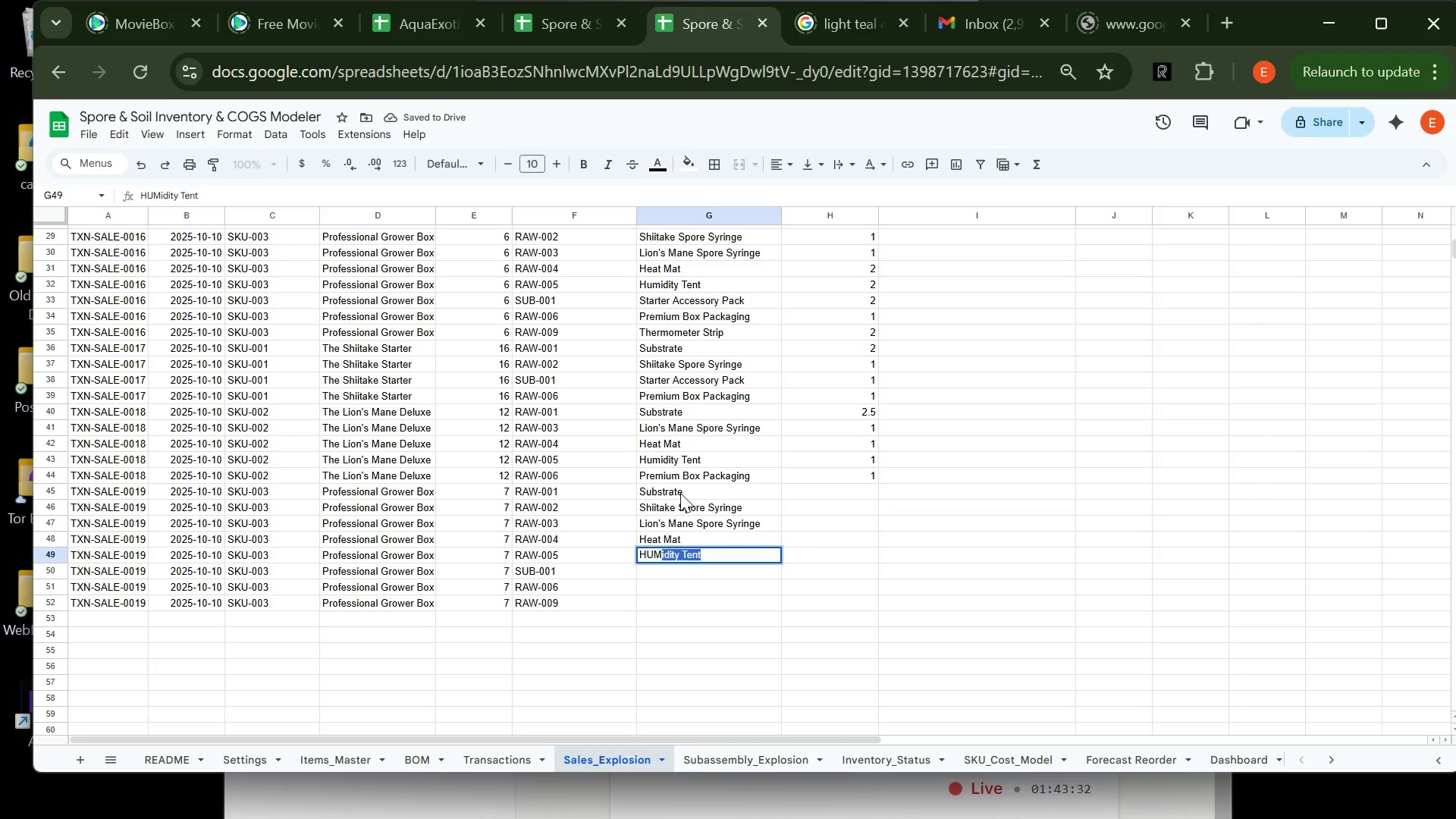 
key(Enter)
 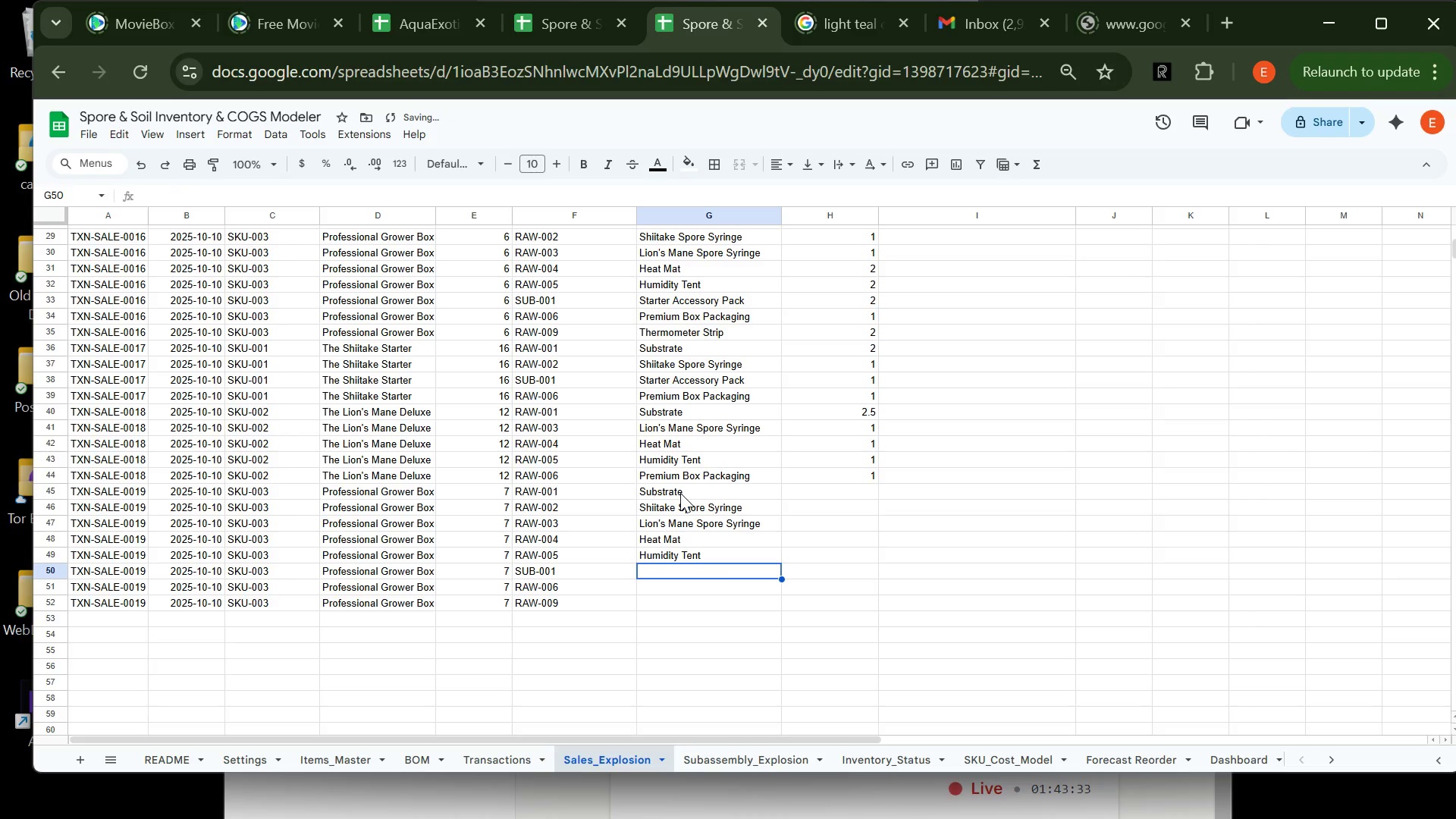 
type(STA)
 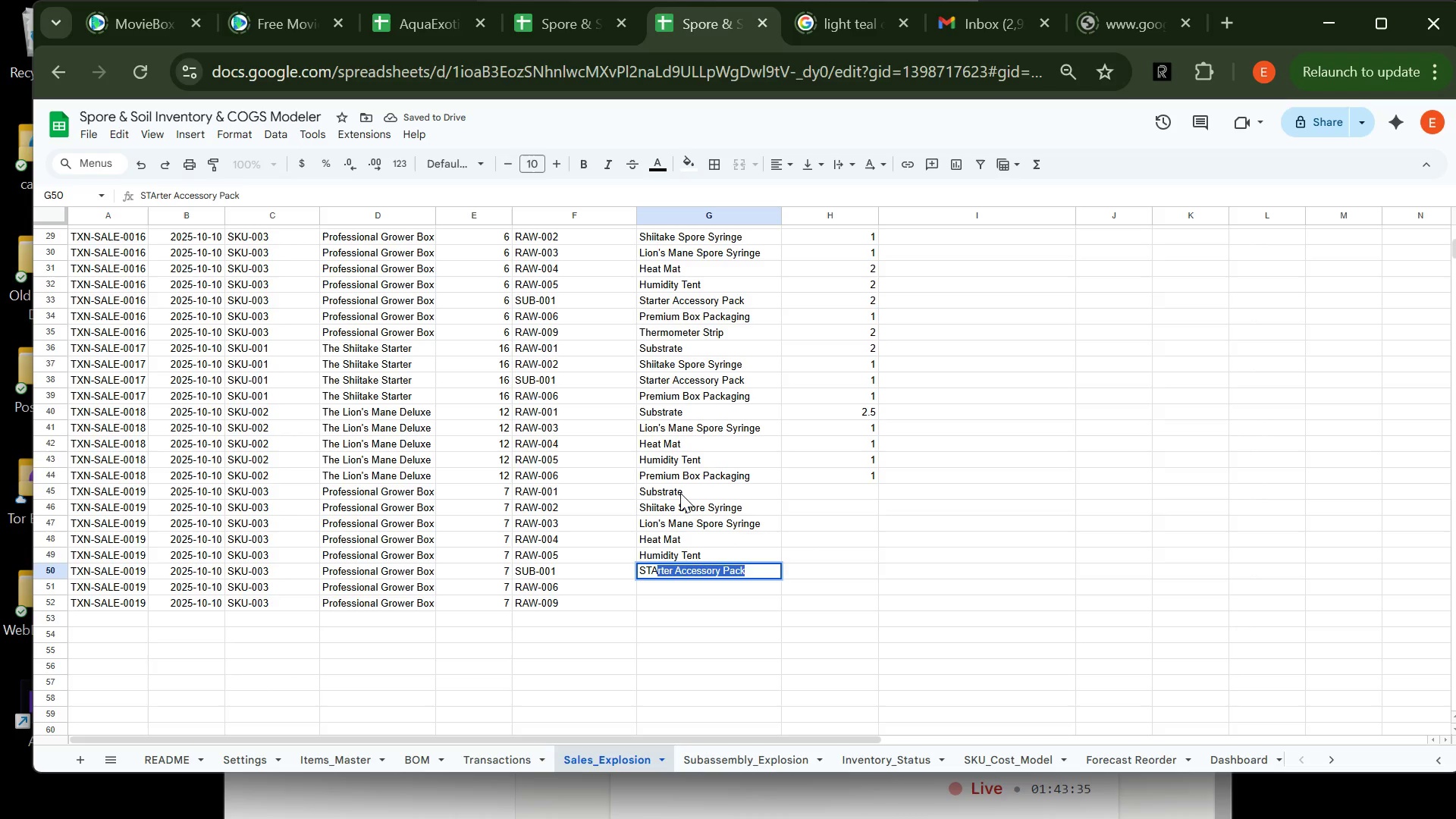 
key(Enter)
 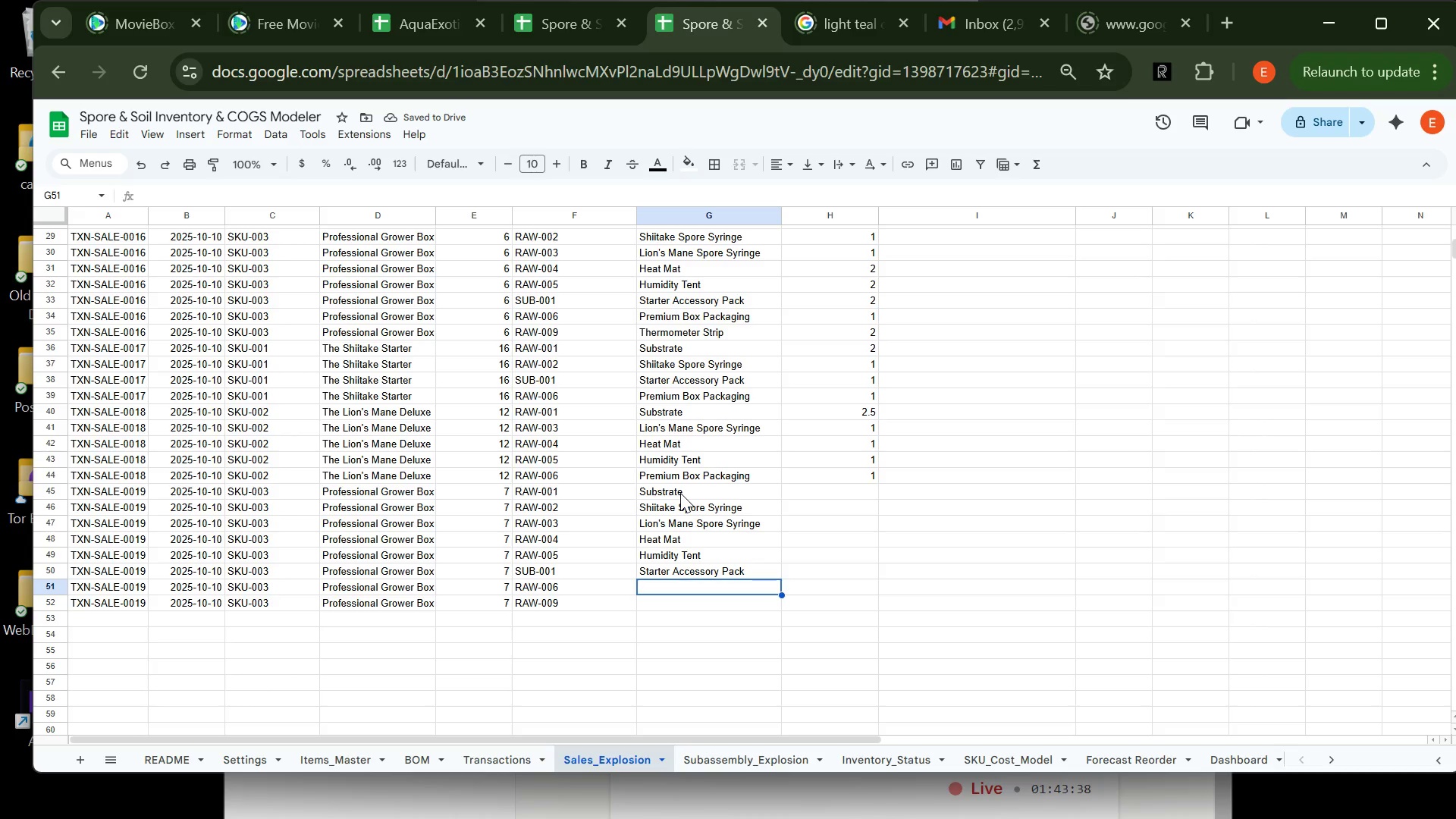 
type(PRE)
 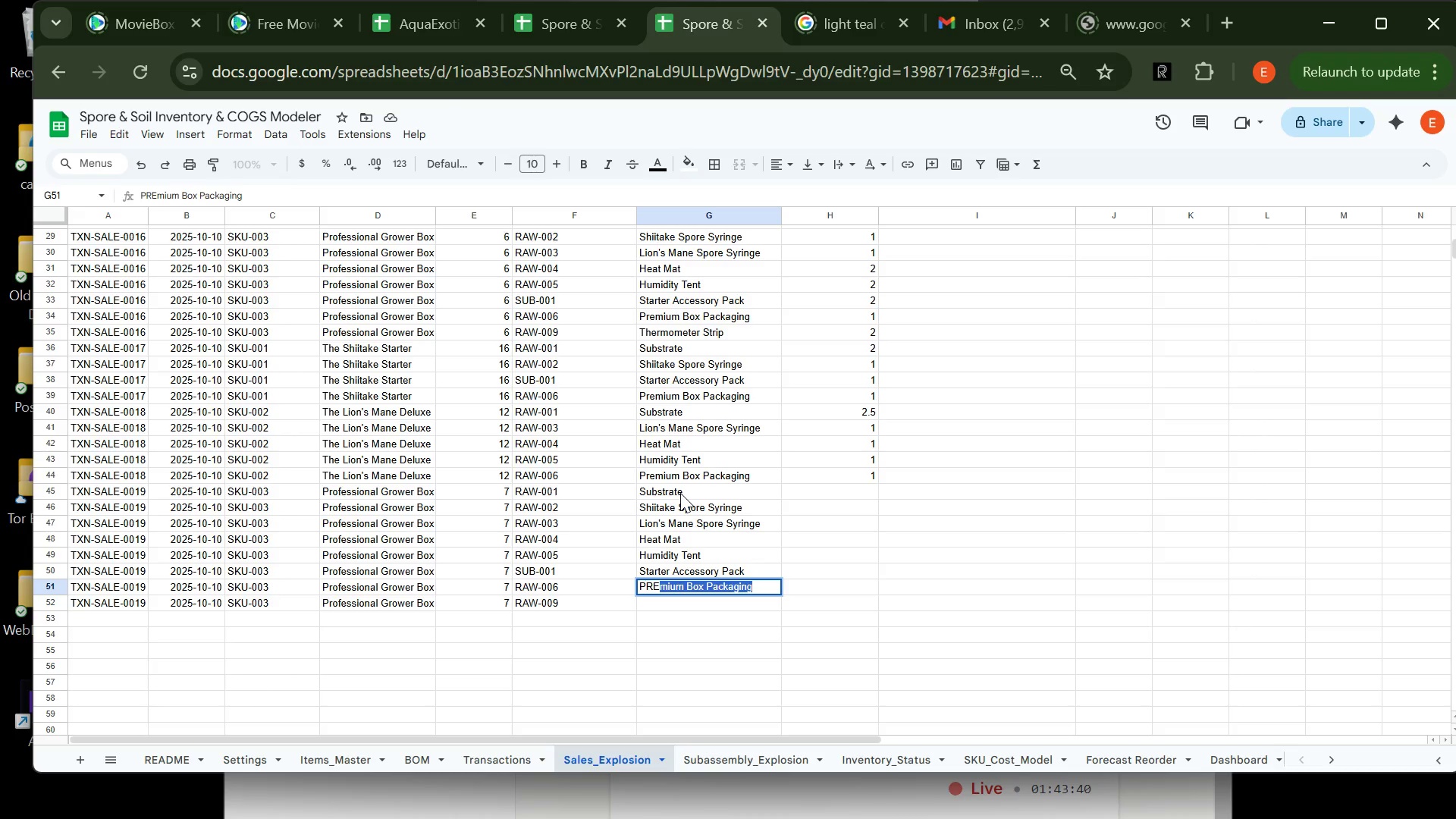 
key(Enter)
 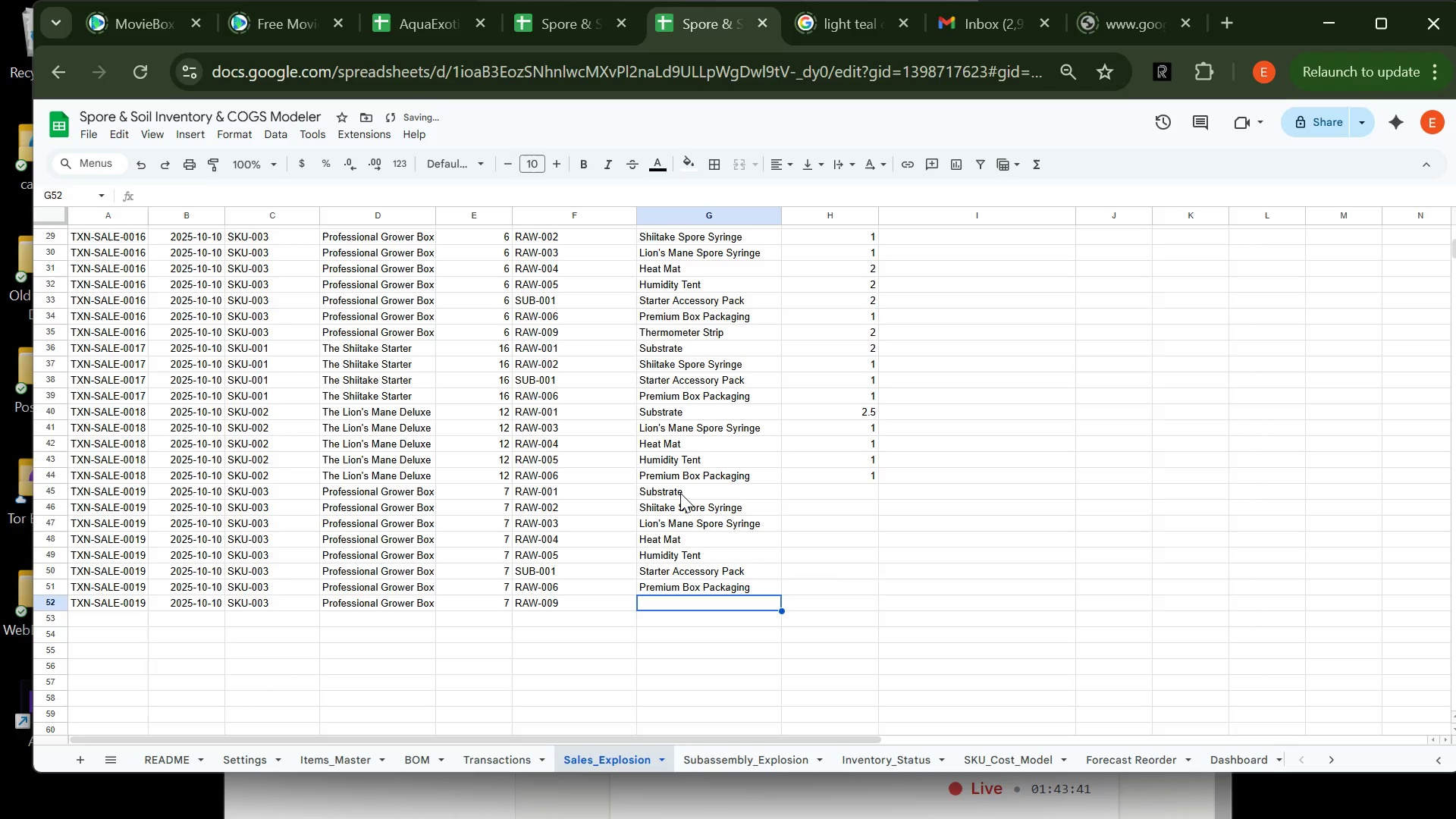 
type(THER)
 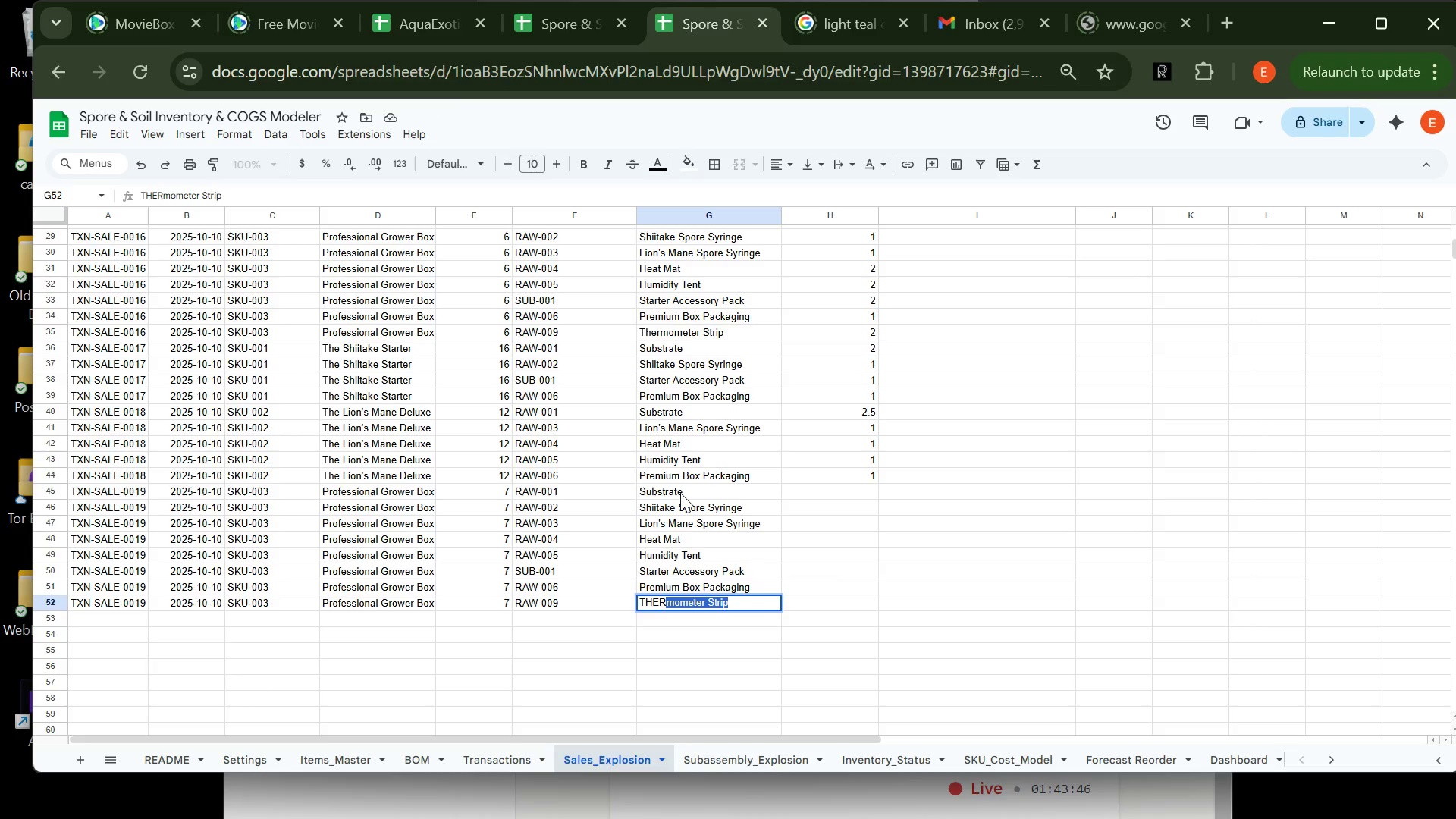 
key(ArrowRight)
 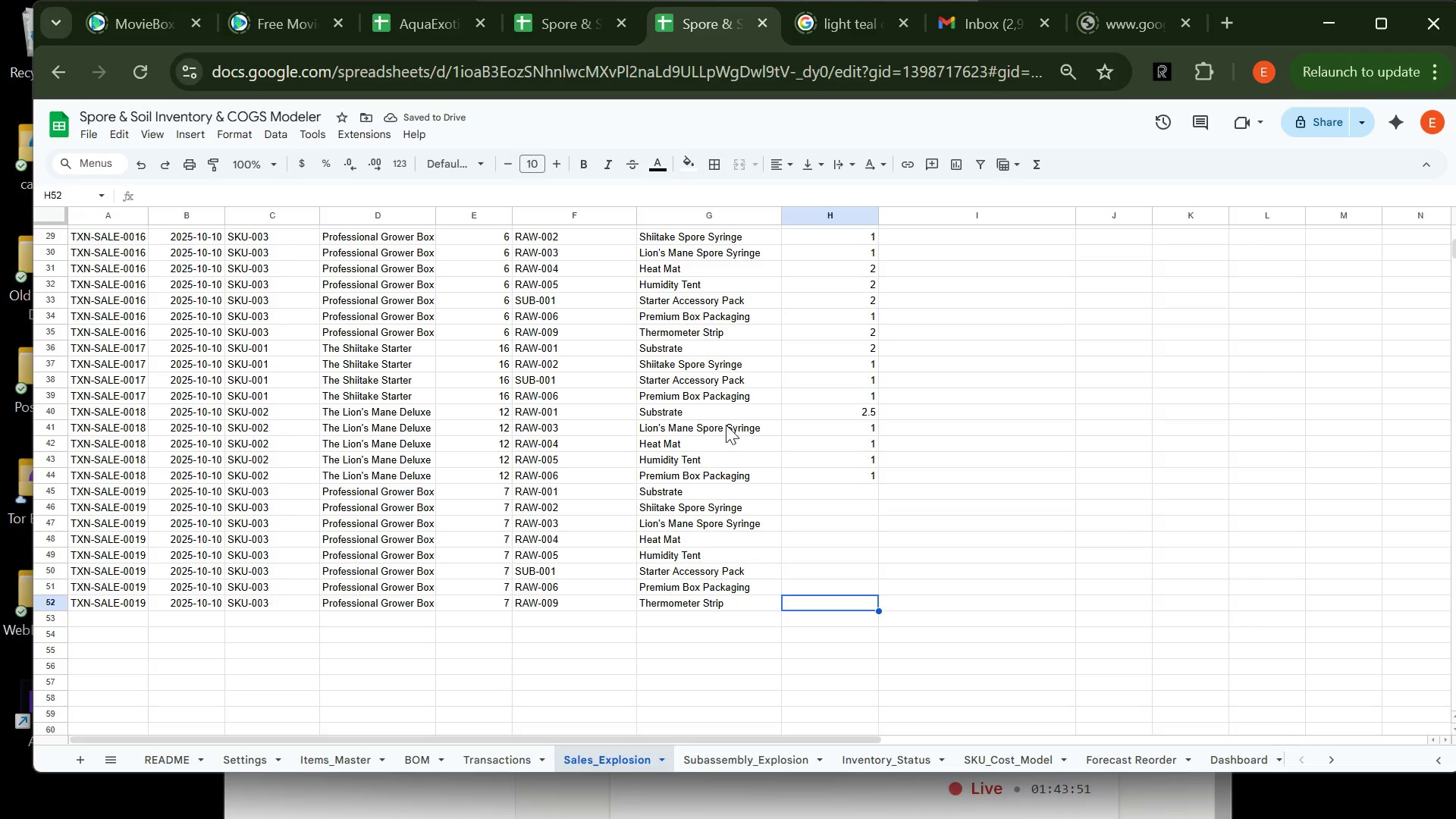 
wait(6.03)
 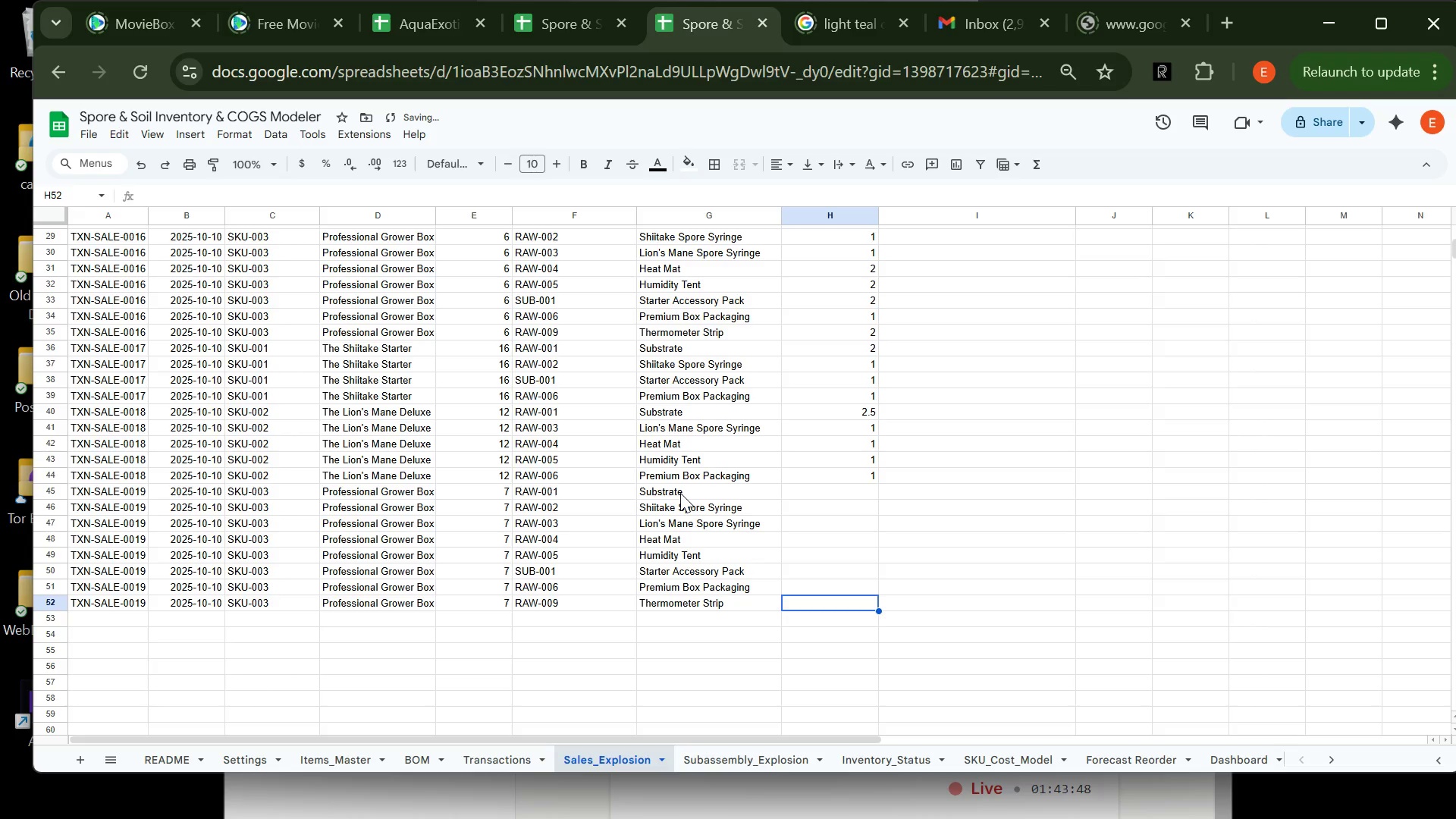 
left_click([822, 494])
 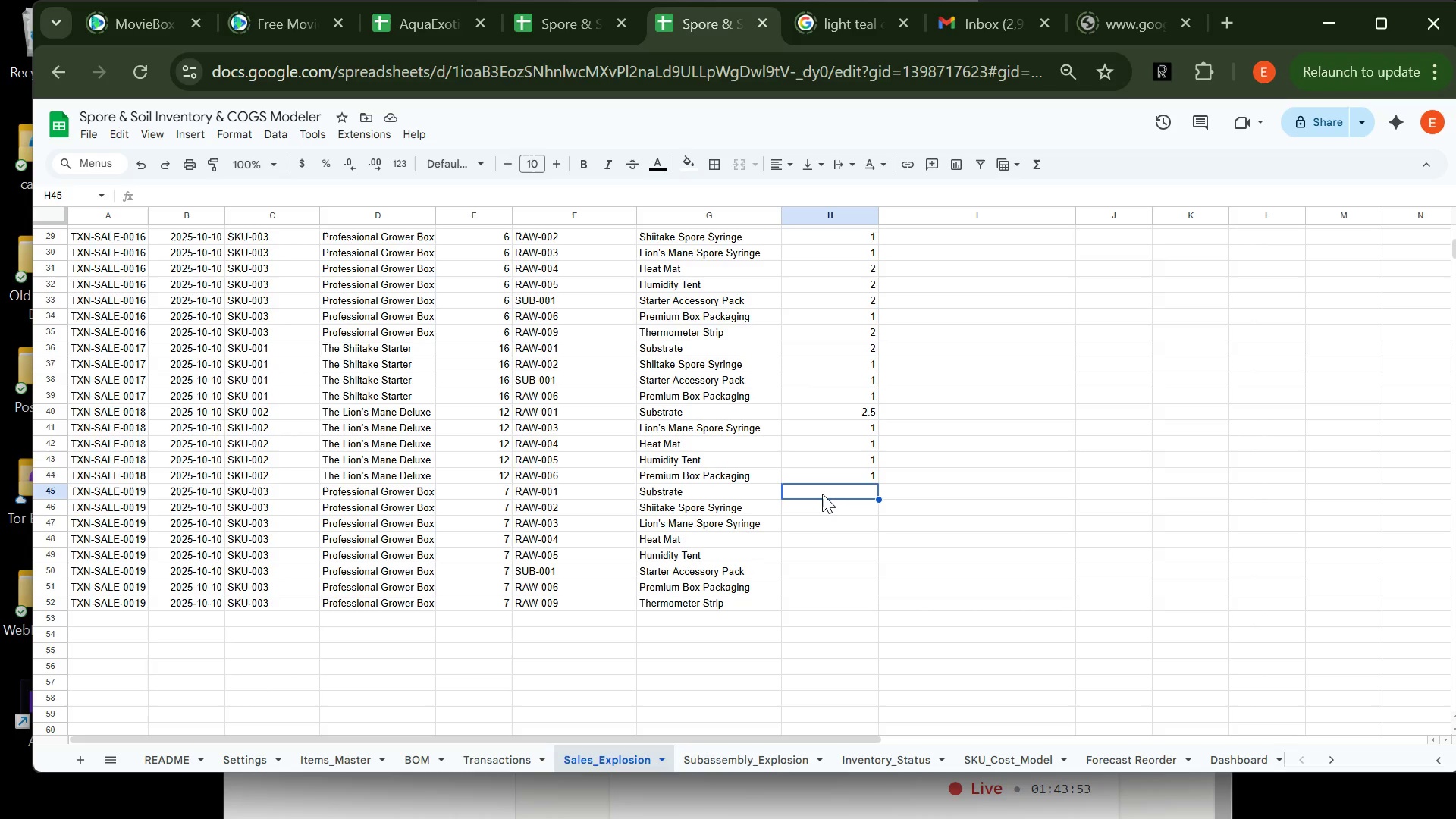 
key(5)
 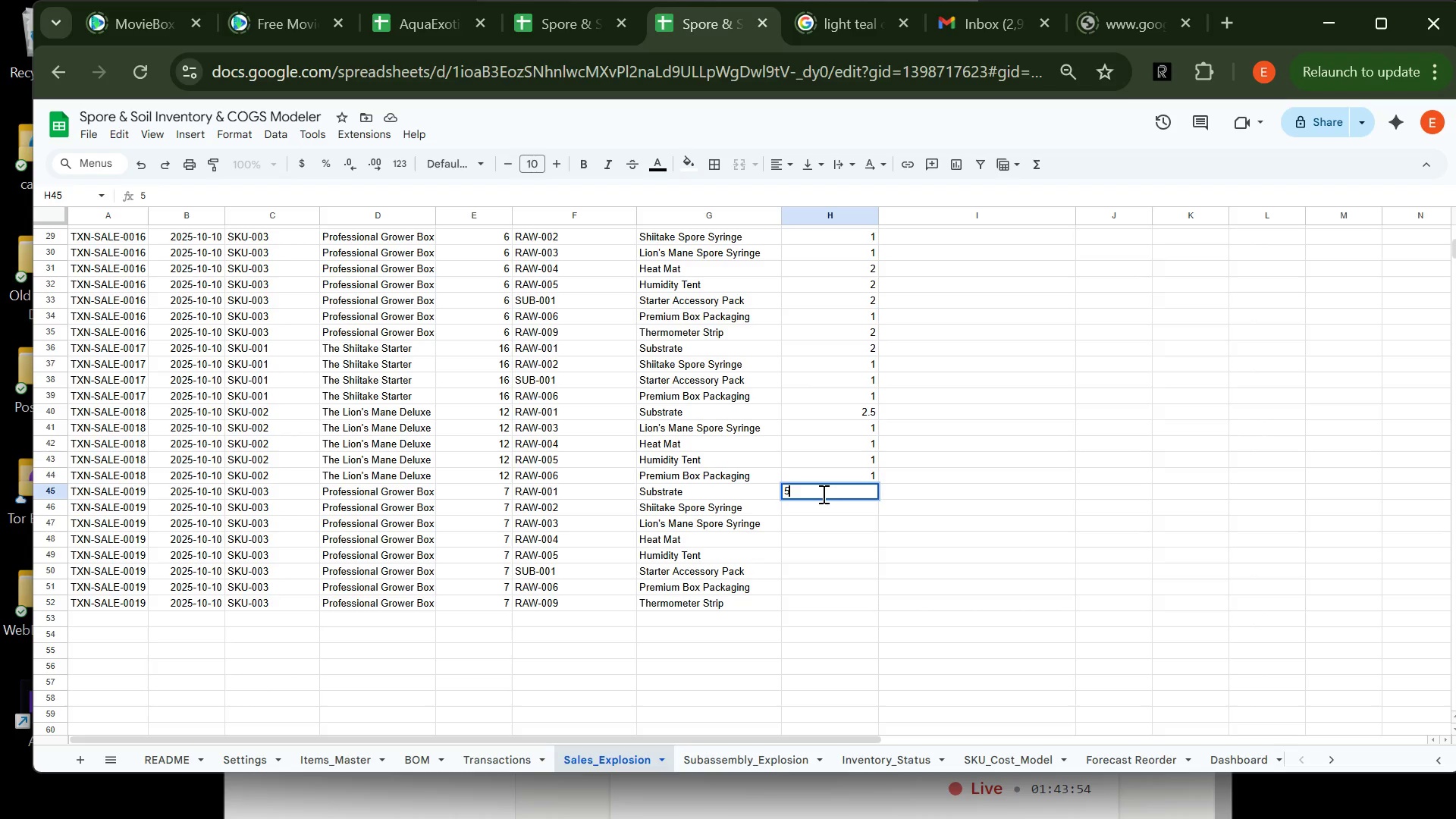 
key(Enter)
 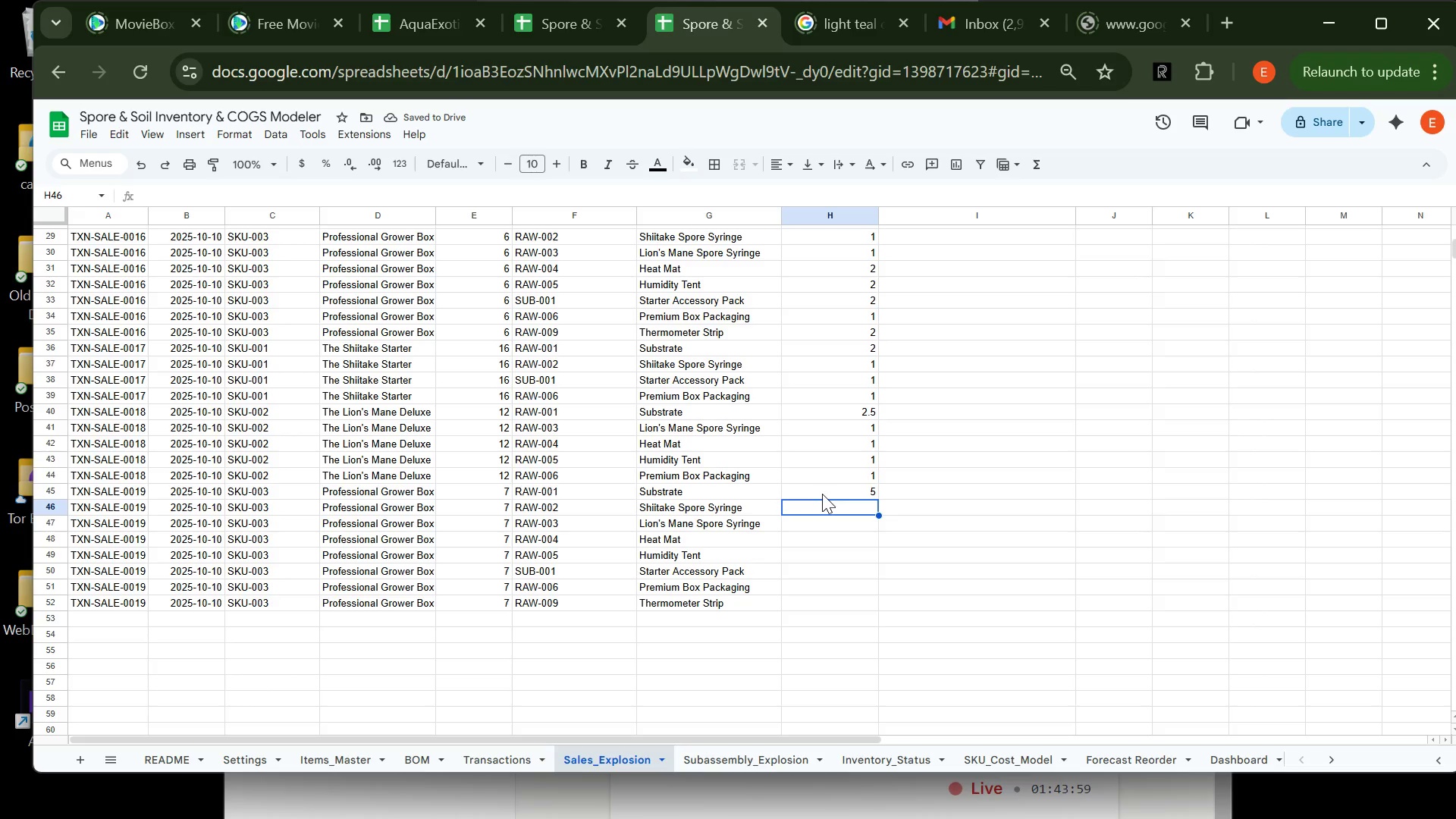 
wait(6.55)
 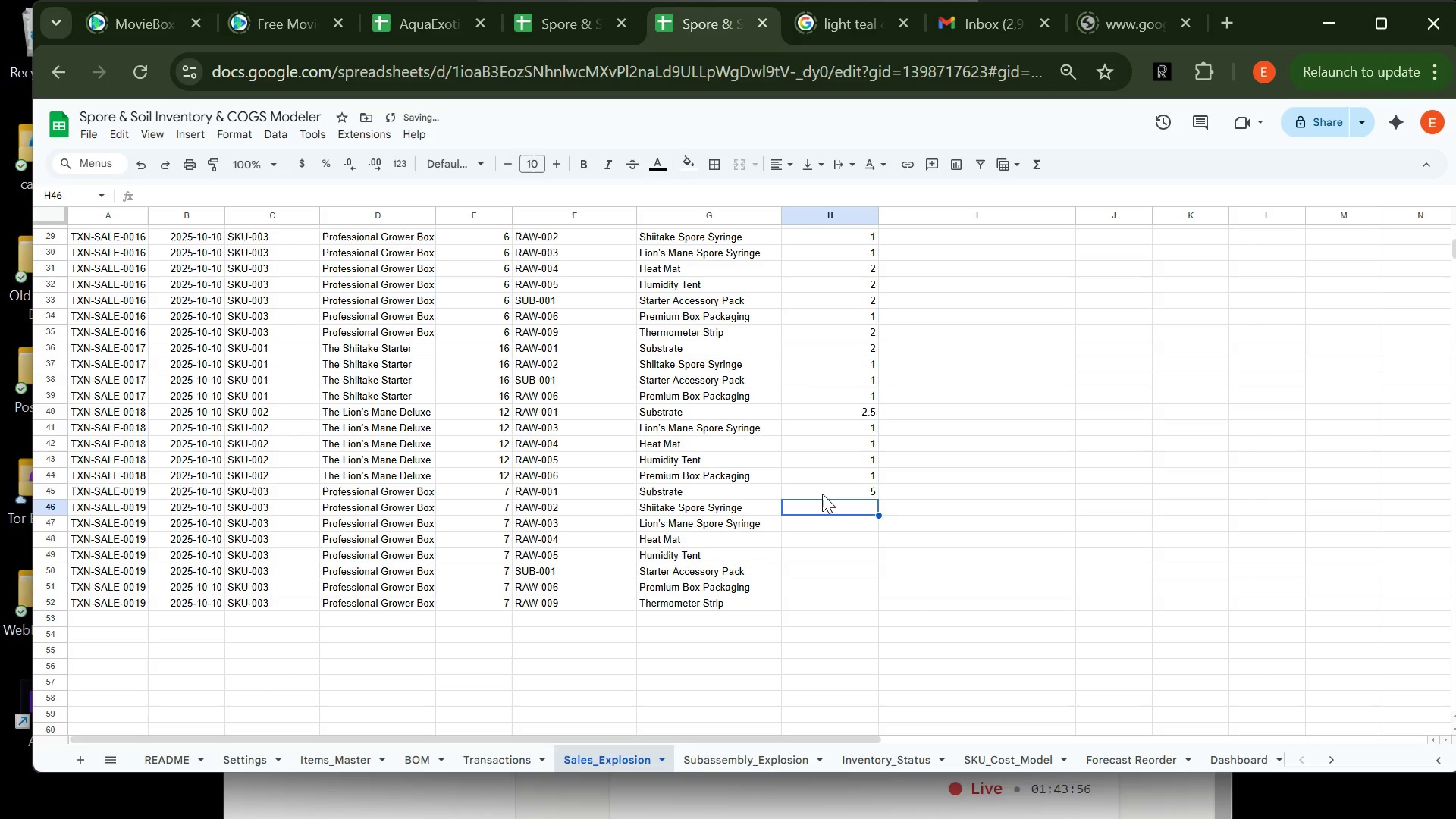 
key(1)
 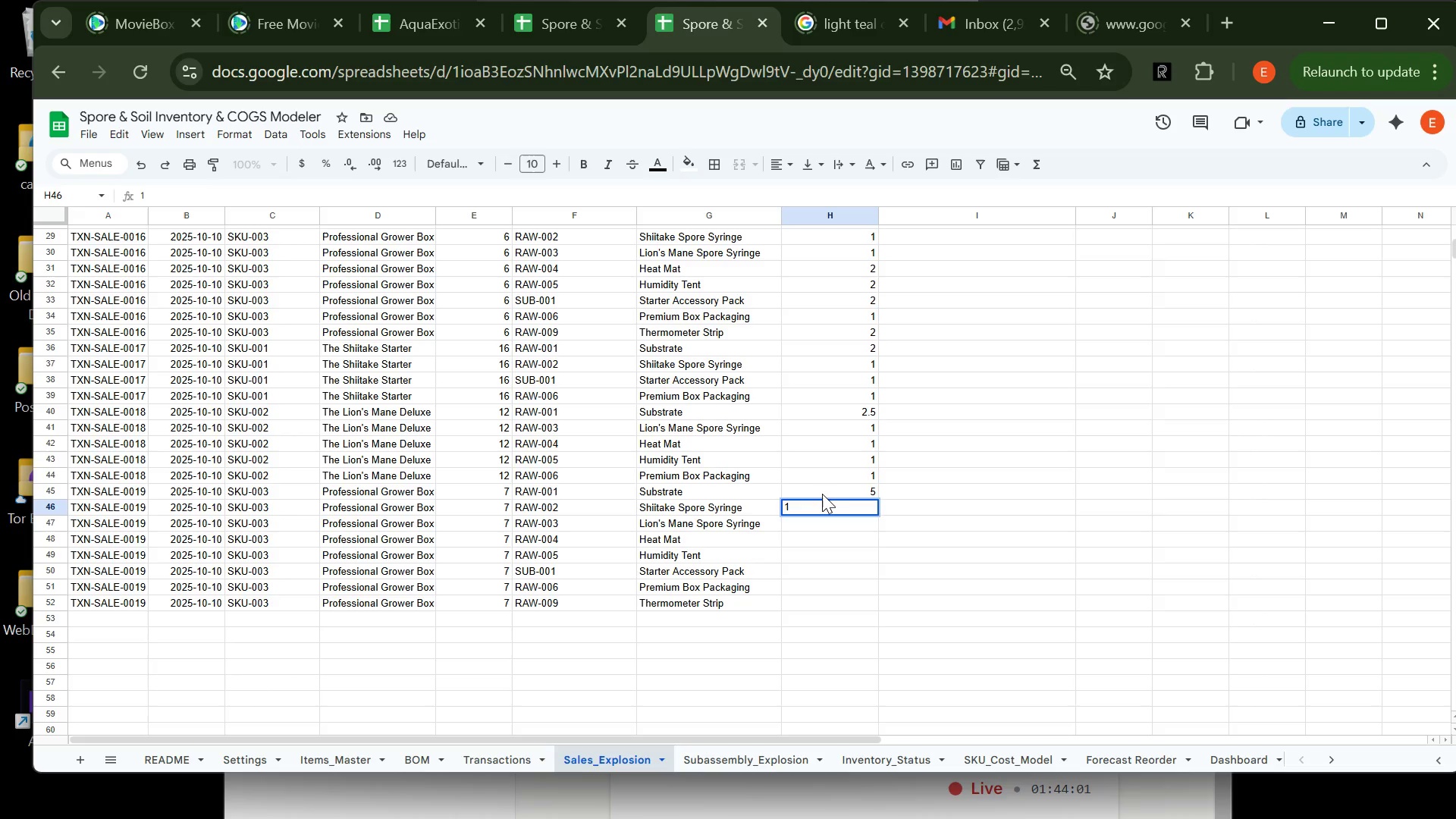 
key(Enter)
 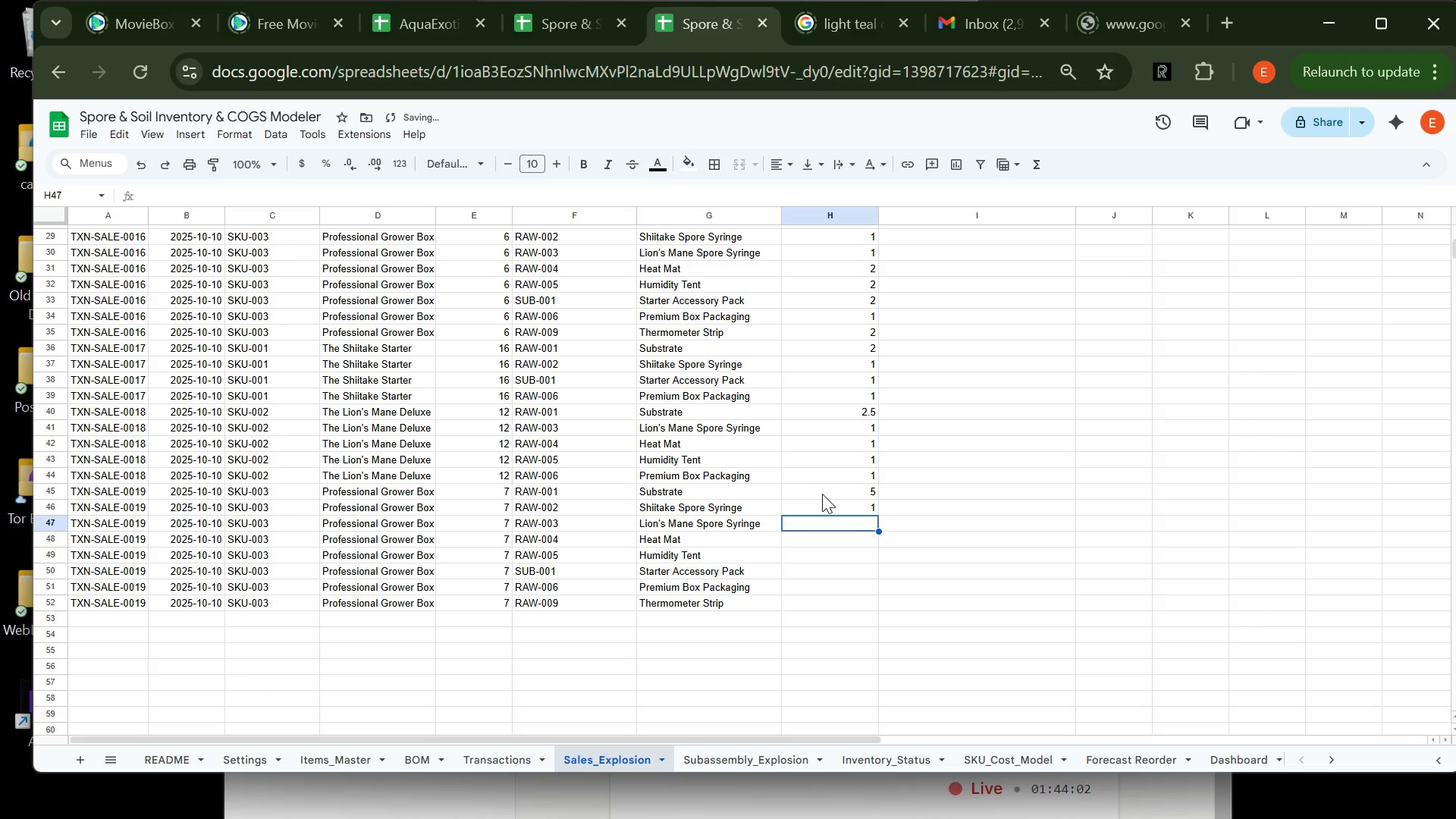 
key(2)
 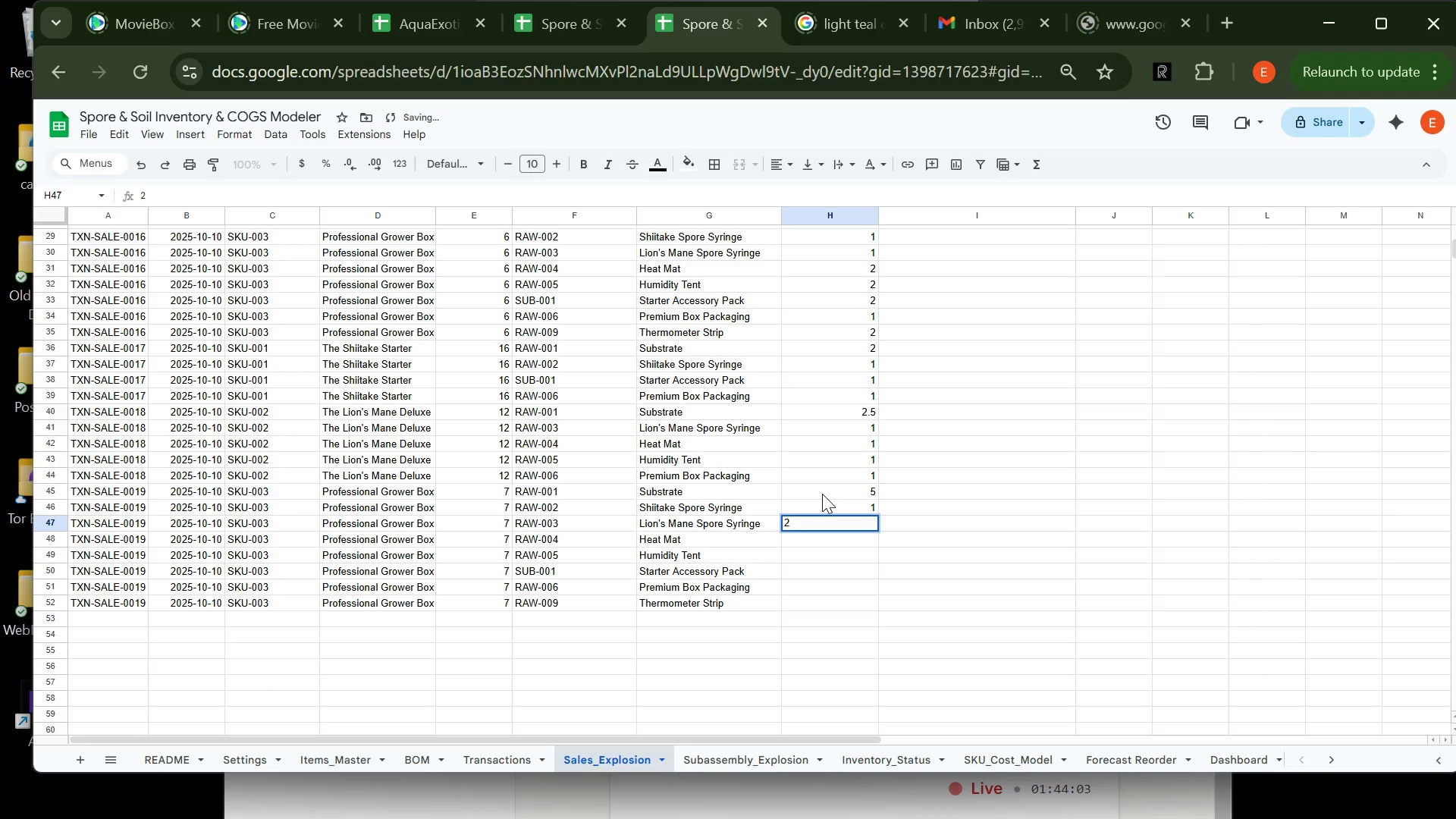 
key(Backspace)
 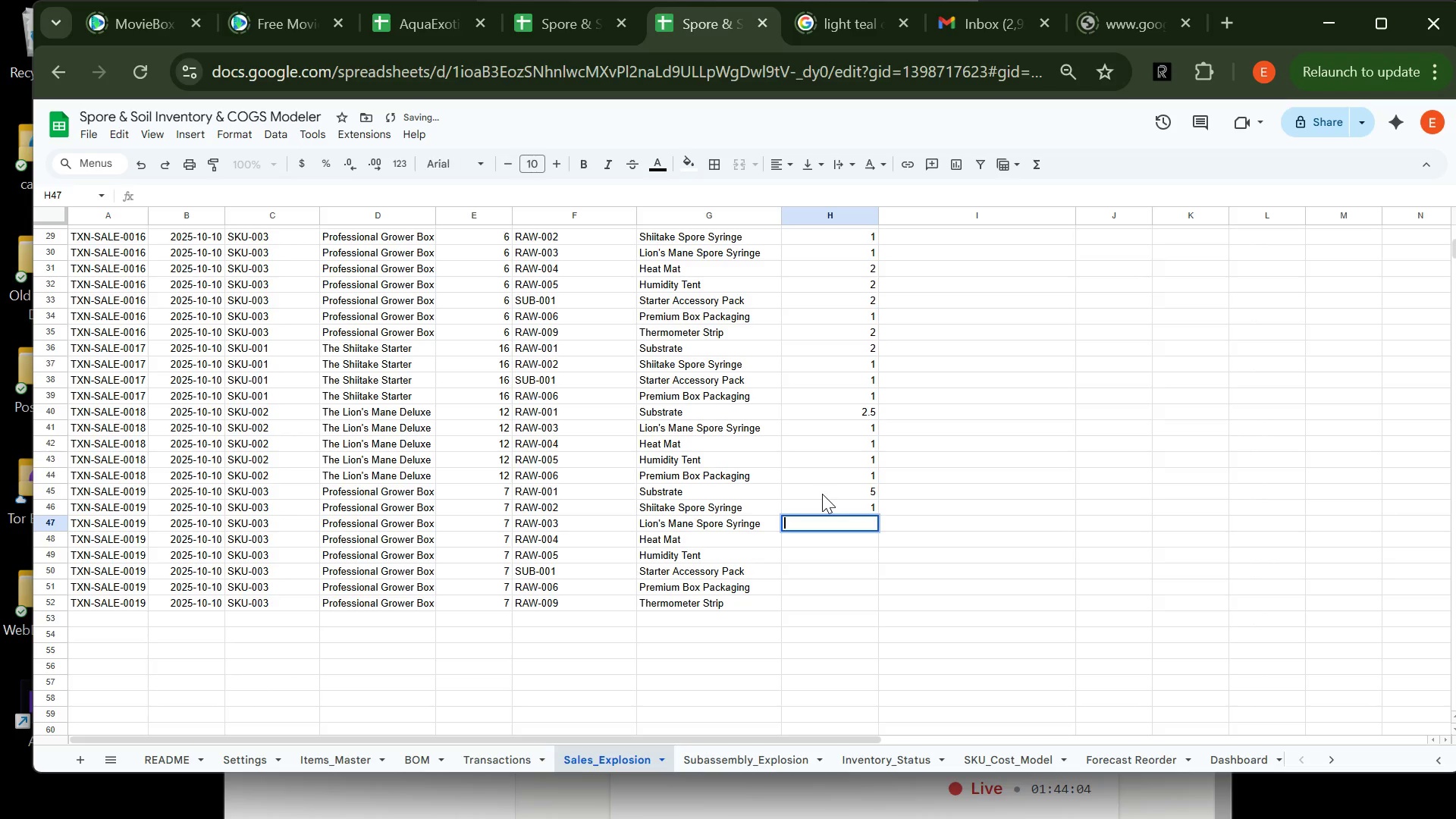 
key(1)
 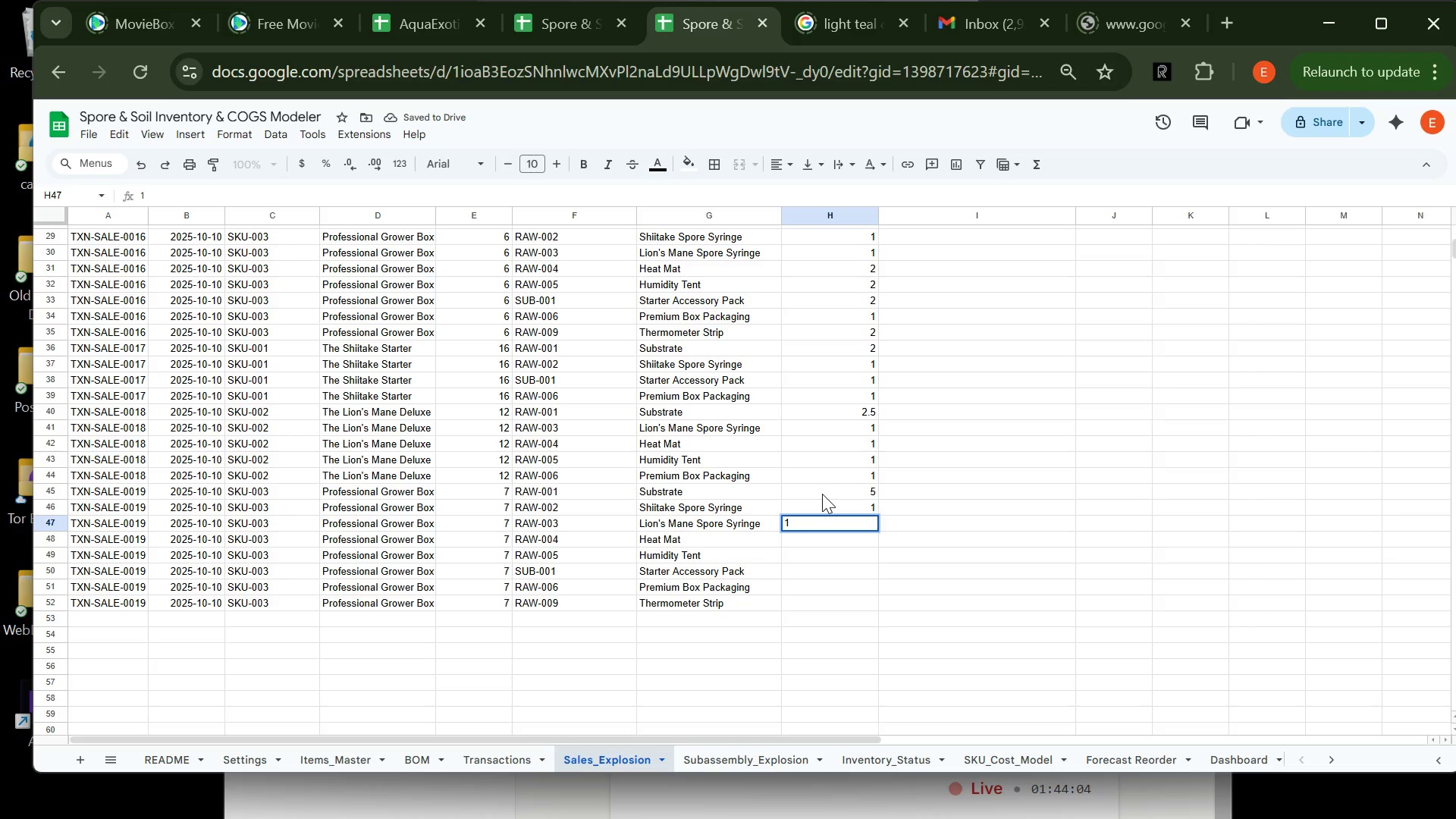 
key(Enter)